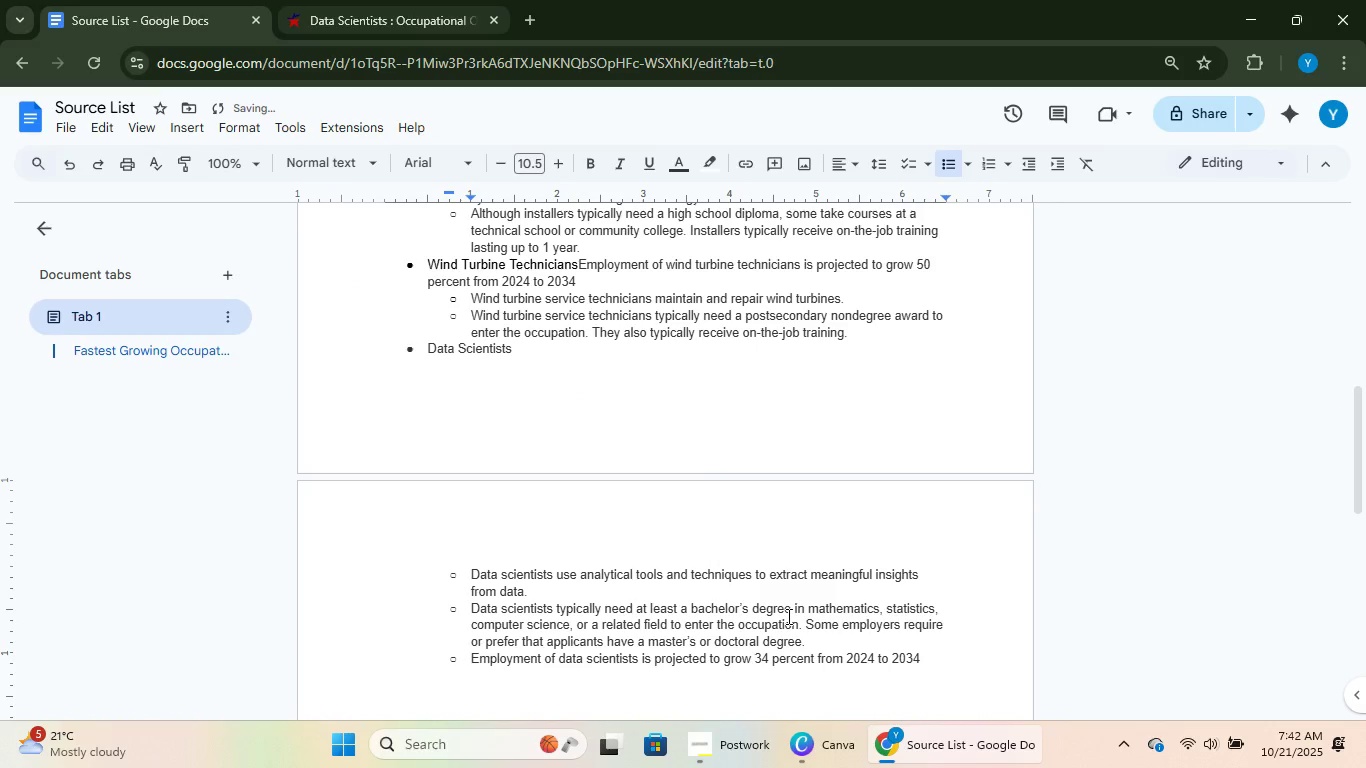 
key(NumpadEnter)
 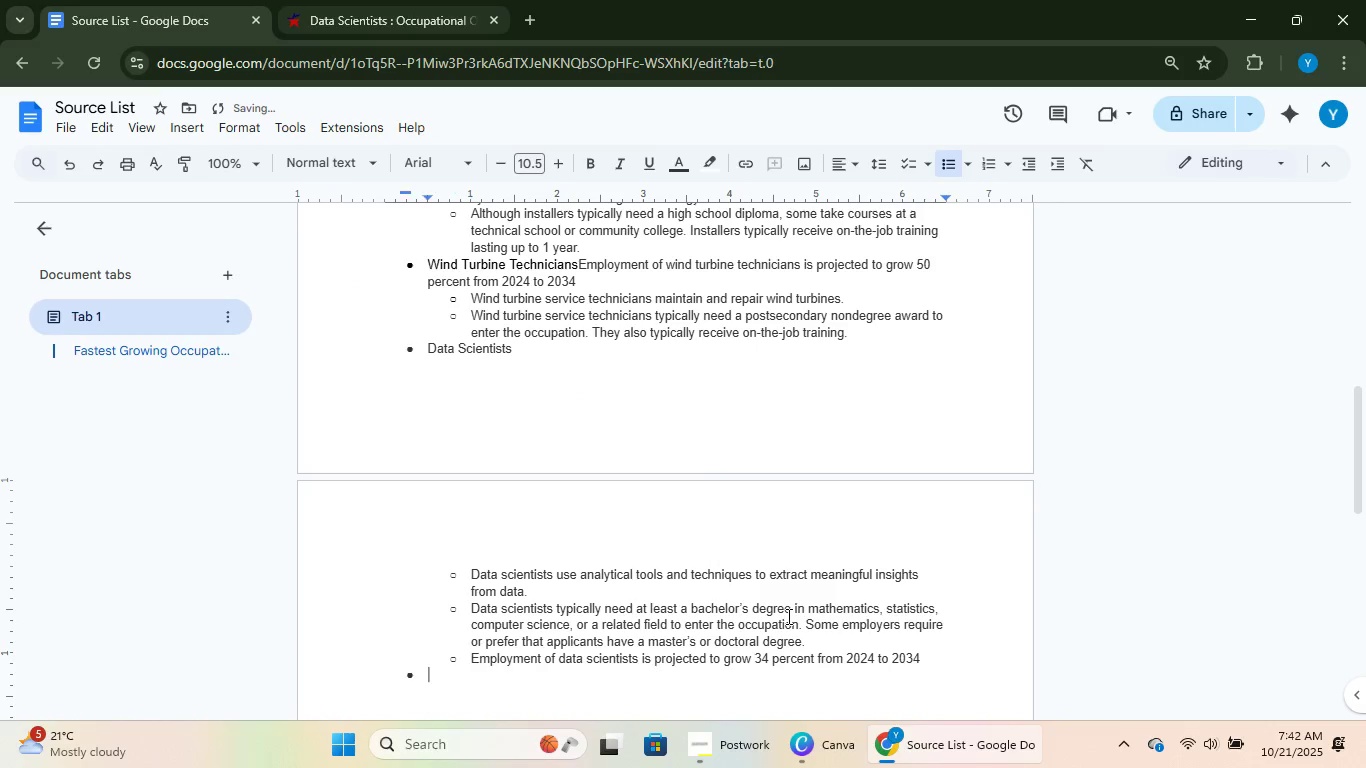 
key(NumpadEnter)
 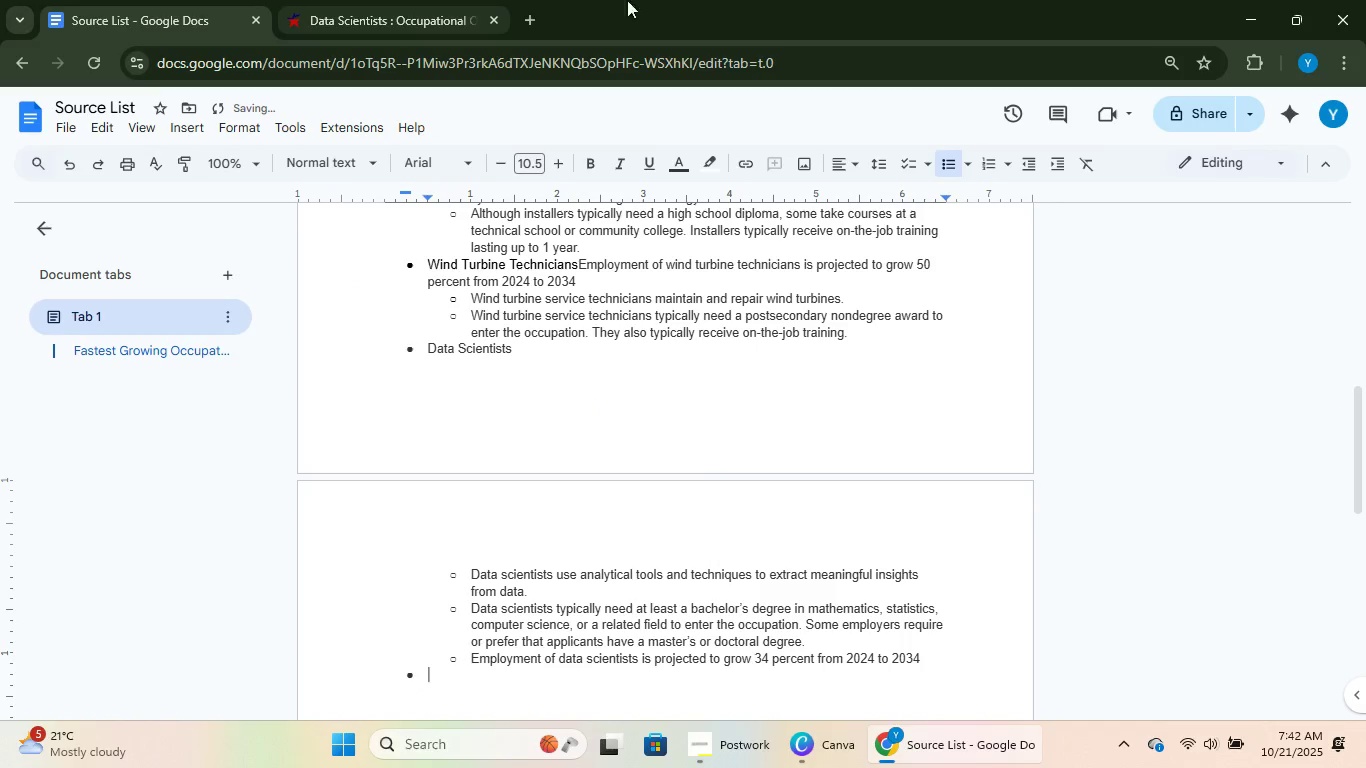 
left_click([445, 0])
 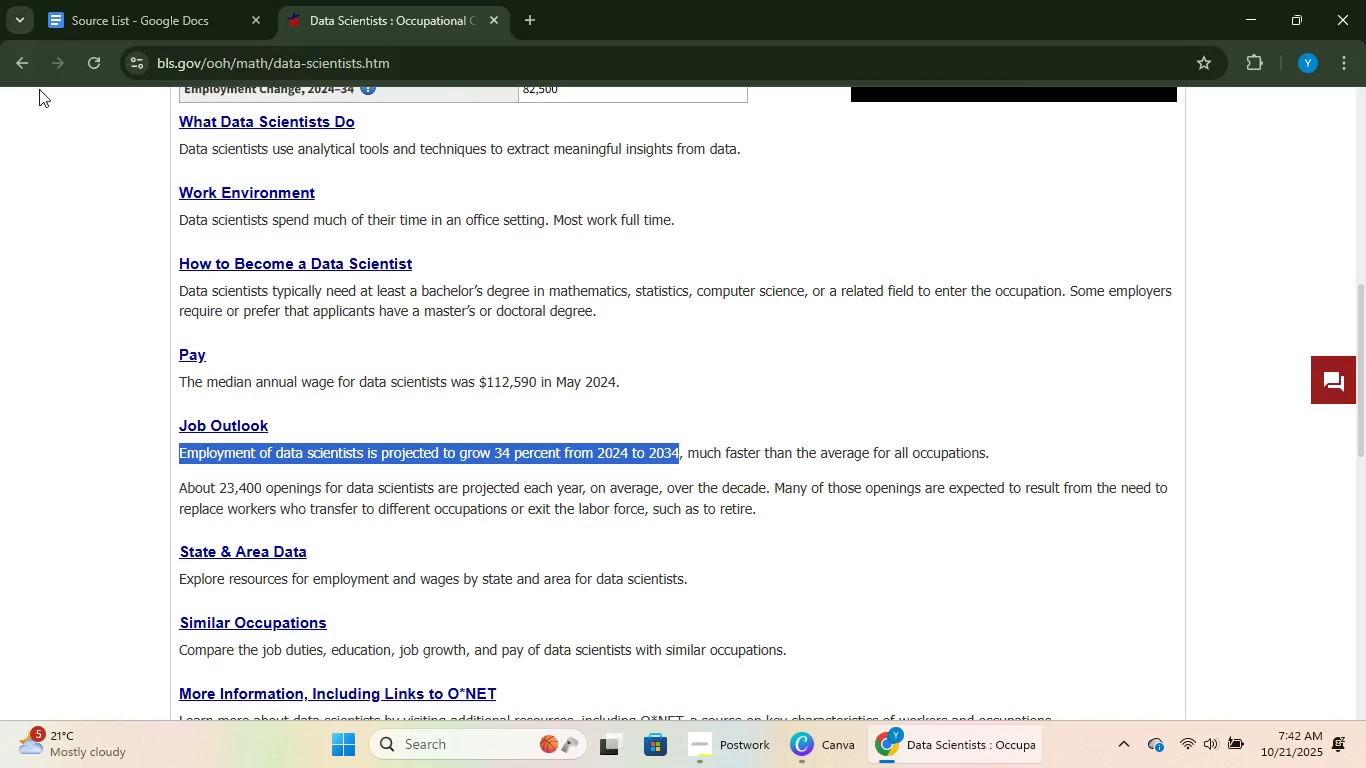 
left_click([32, 68])
 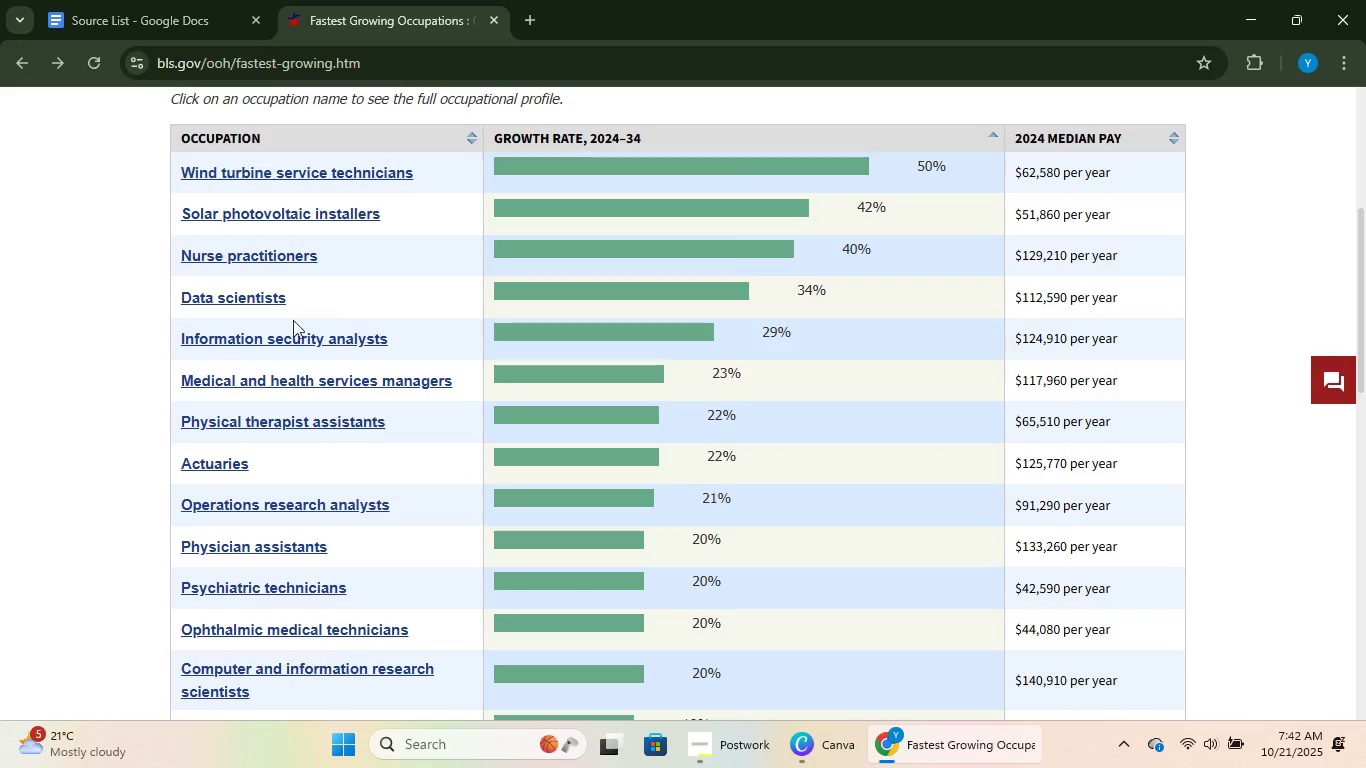 
left_click([279, 339])
 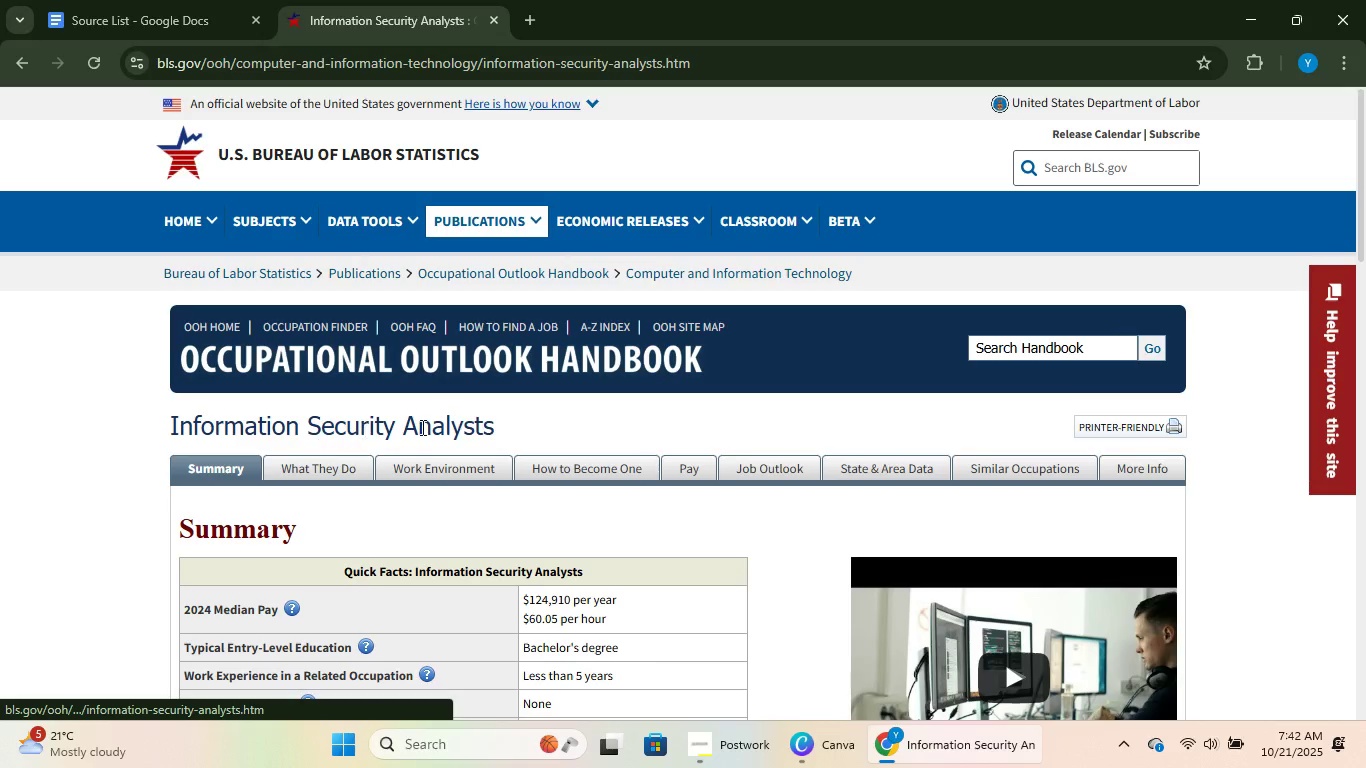 
left_click_drag(start_coordinate=[533, 426], to_coordinate=[147, 426])
 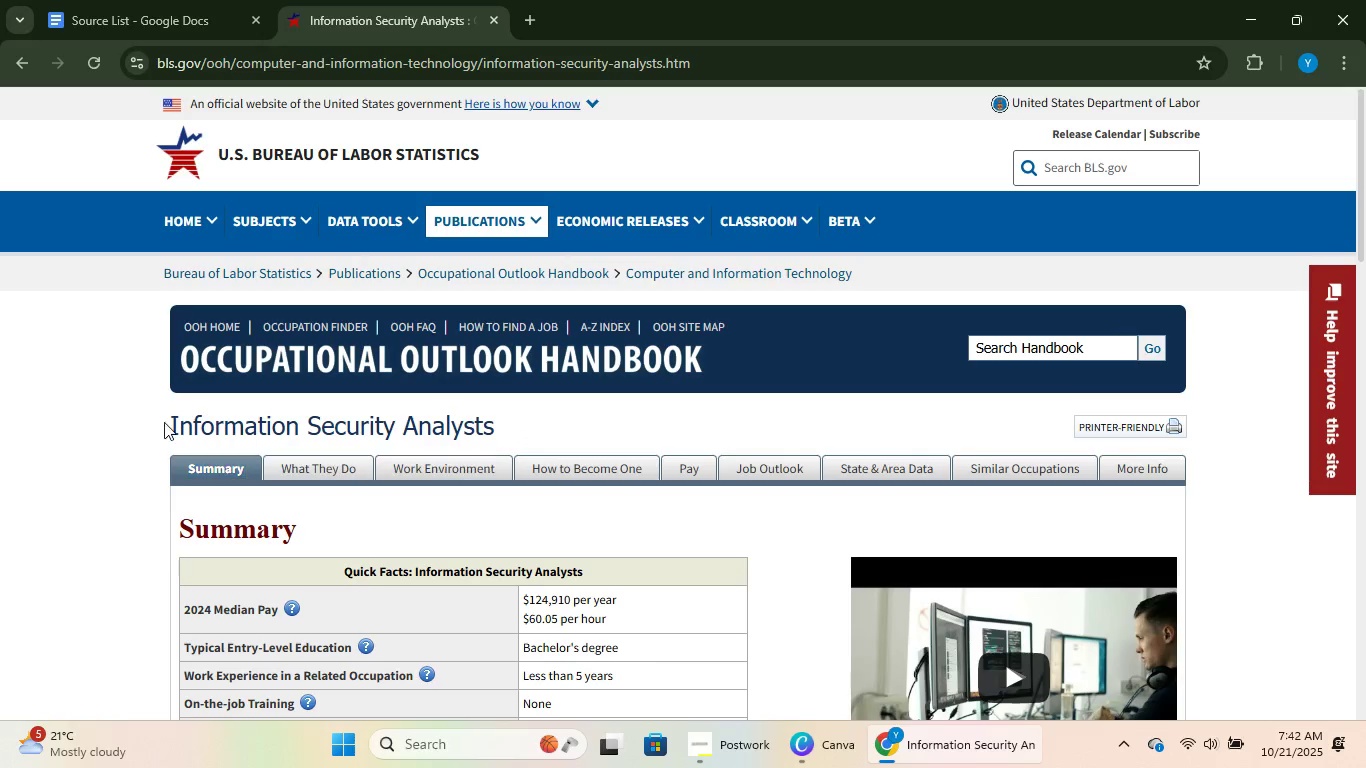 
left_click([157, 424])
 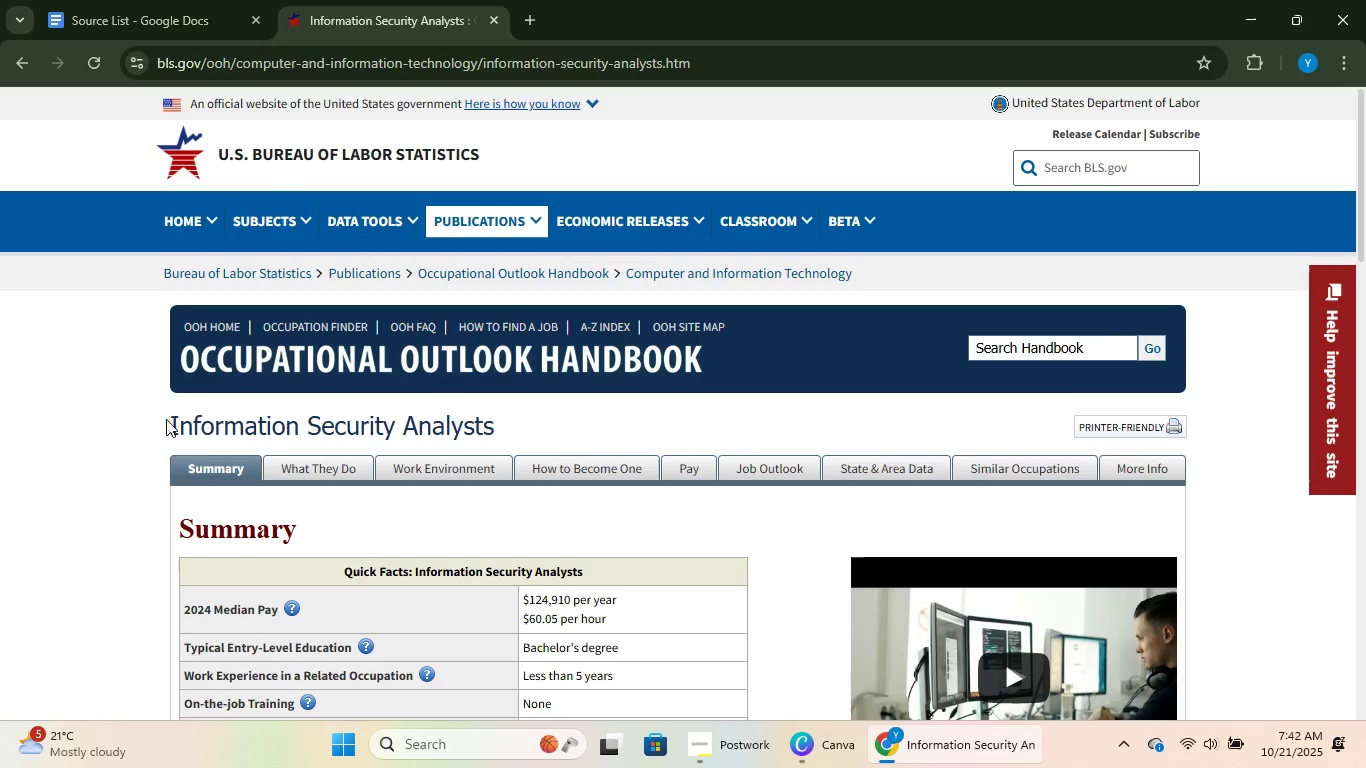 
left_click_drag(start_coordinate=[166, 419], to_coordinate=[171, 414])
 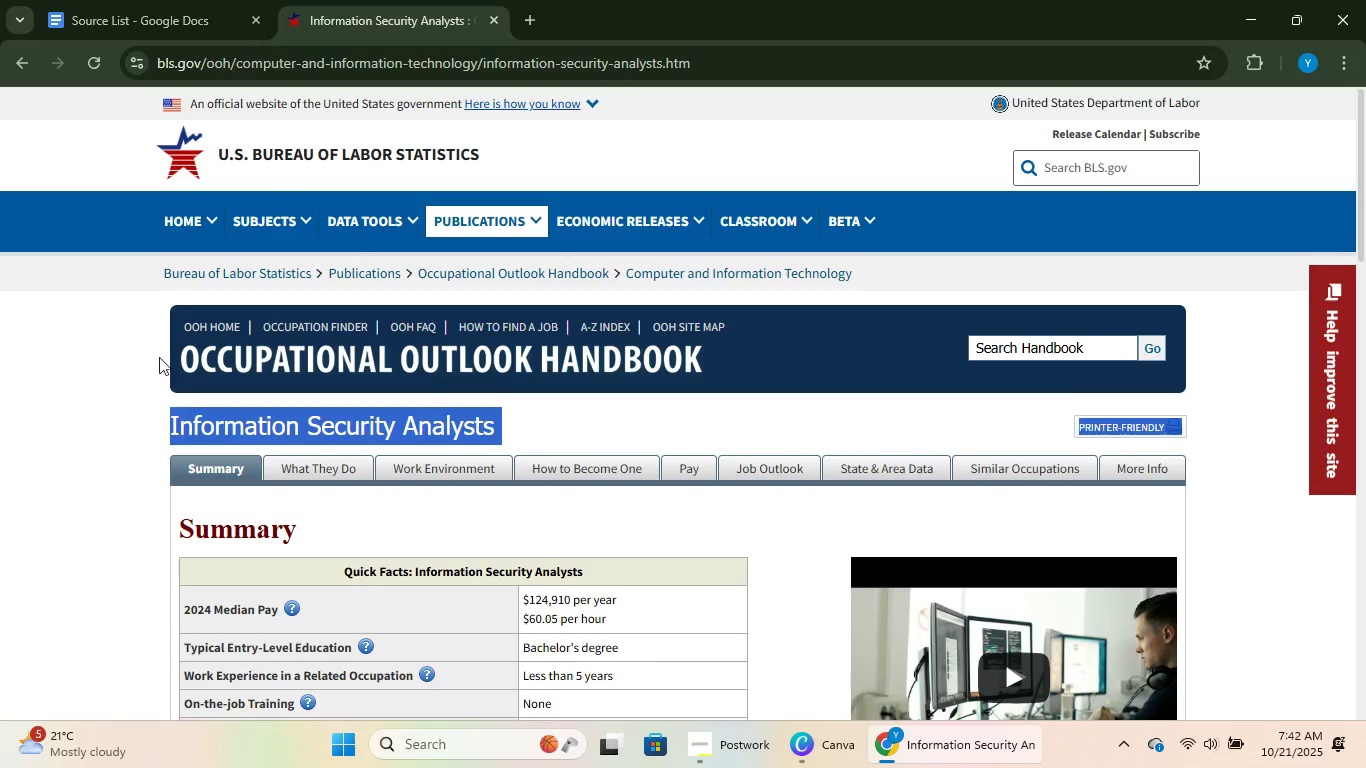 
key(Control+C)
 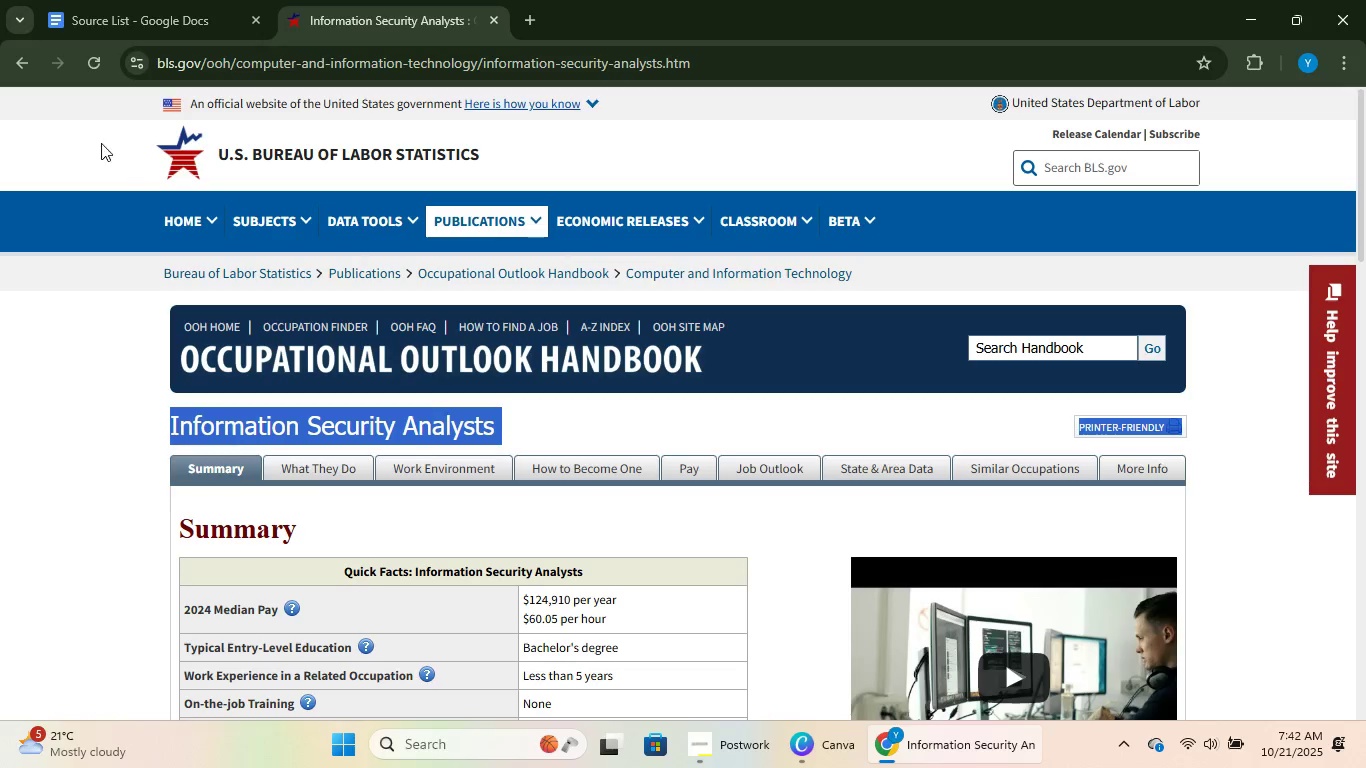 
key(Control+C)
 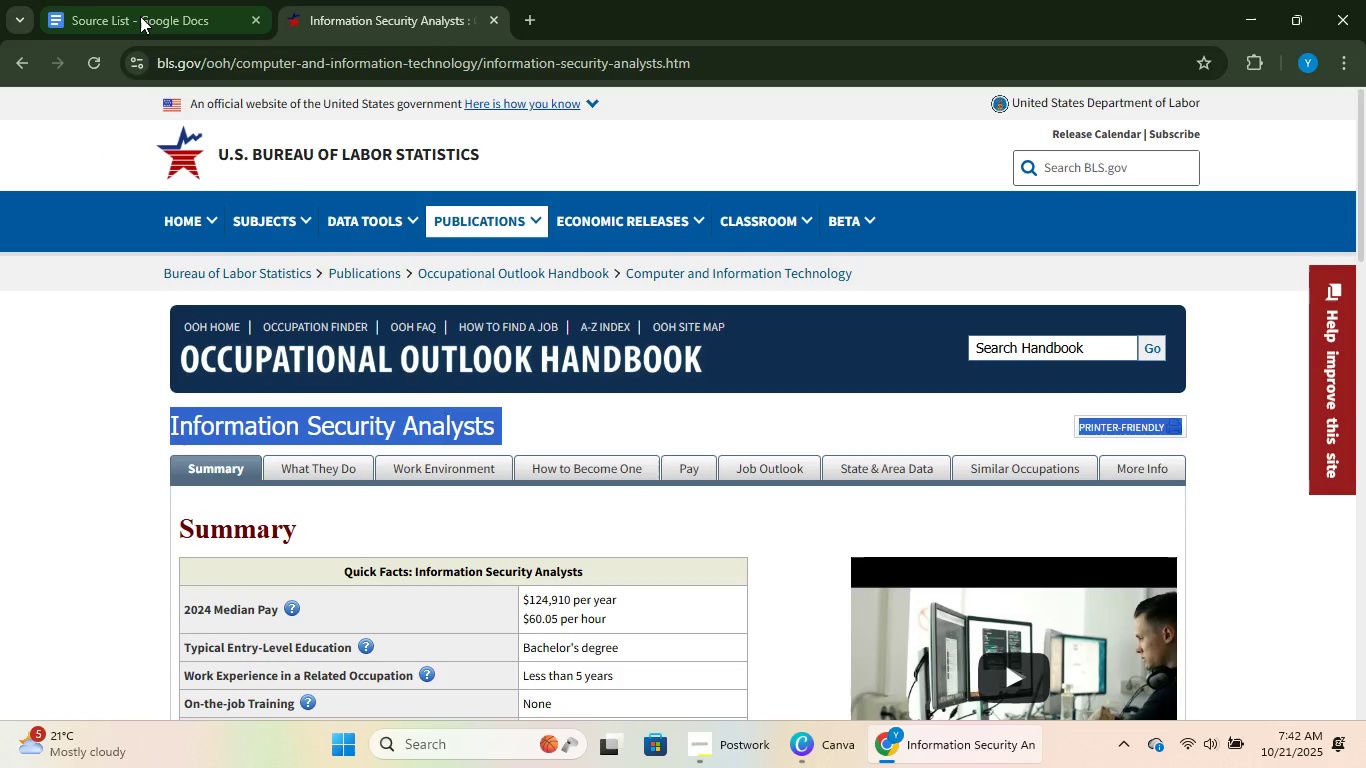 
left_click([140, 16])
 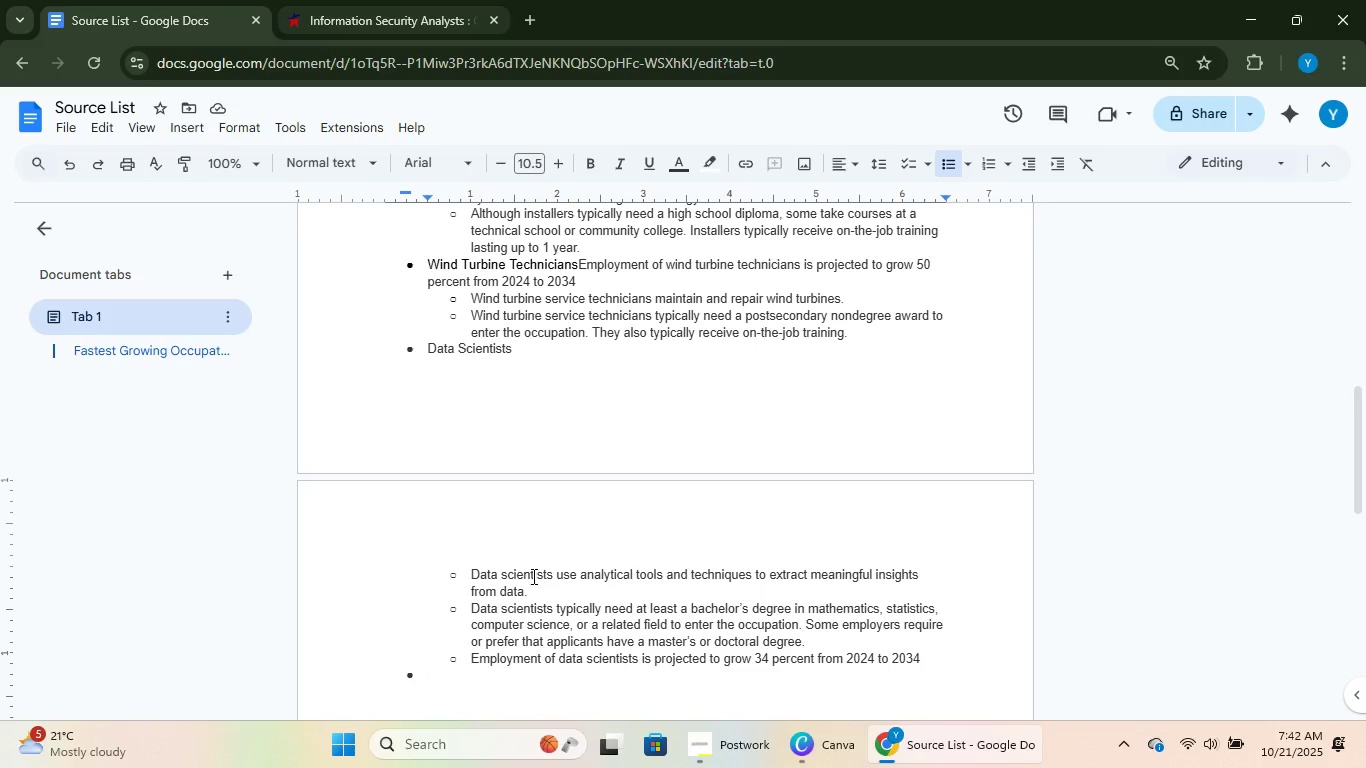 
key(Control+V)
 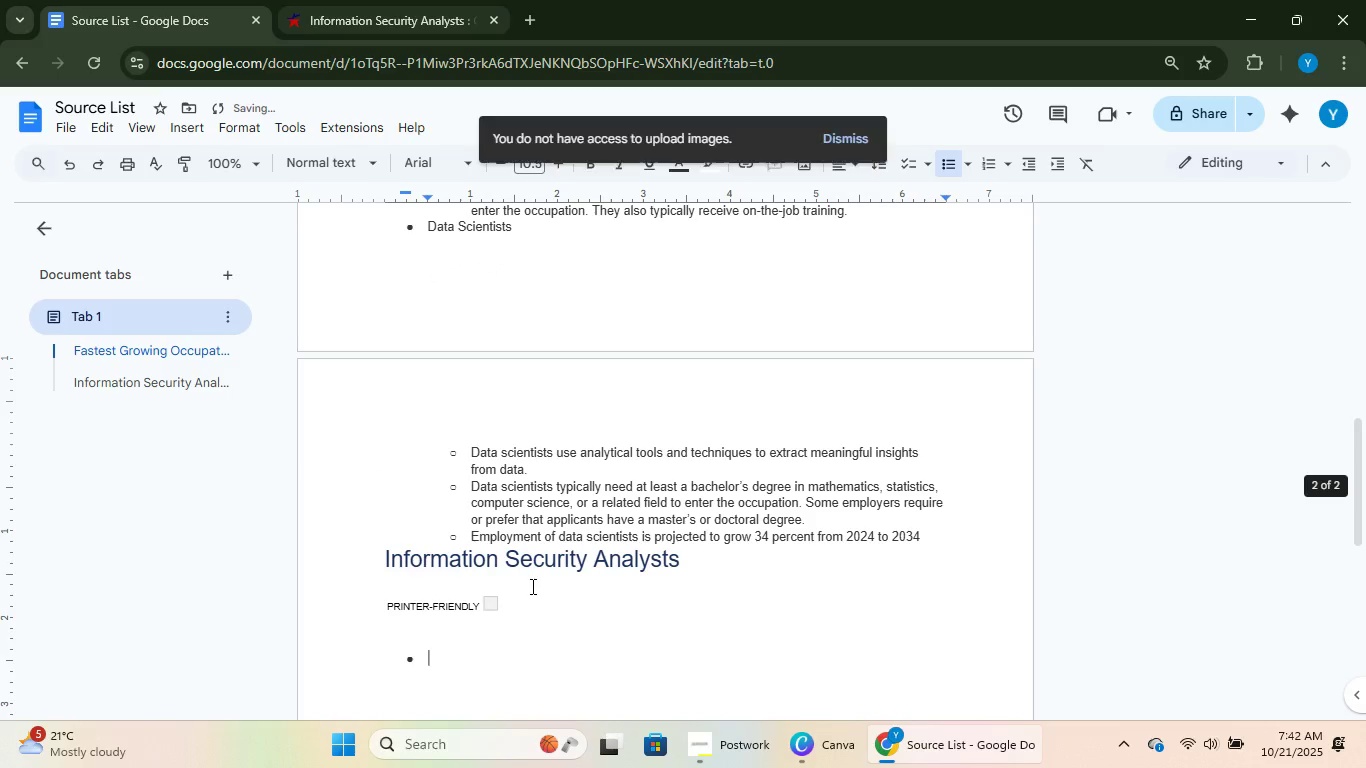 
key(Control+Z)
 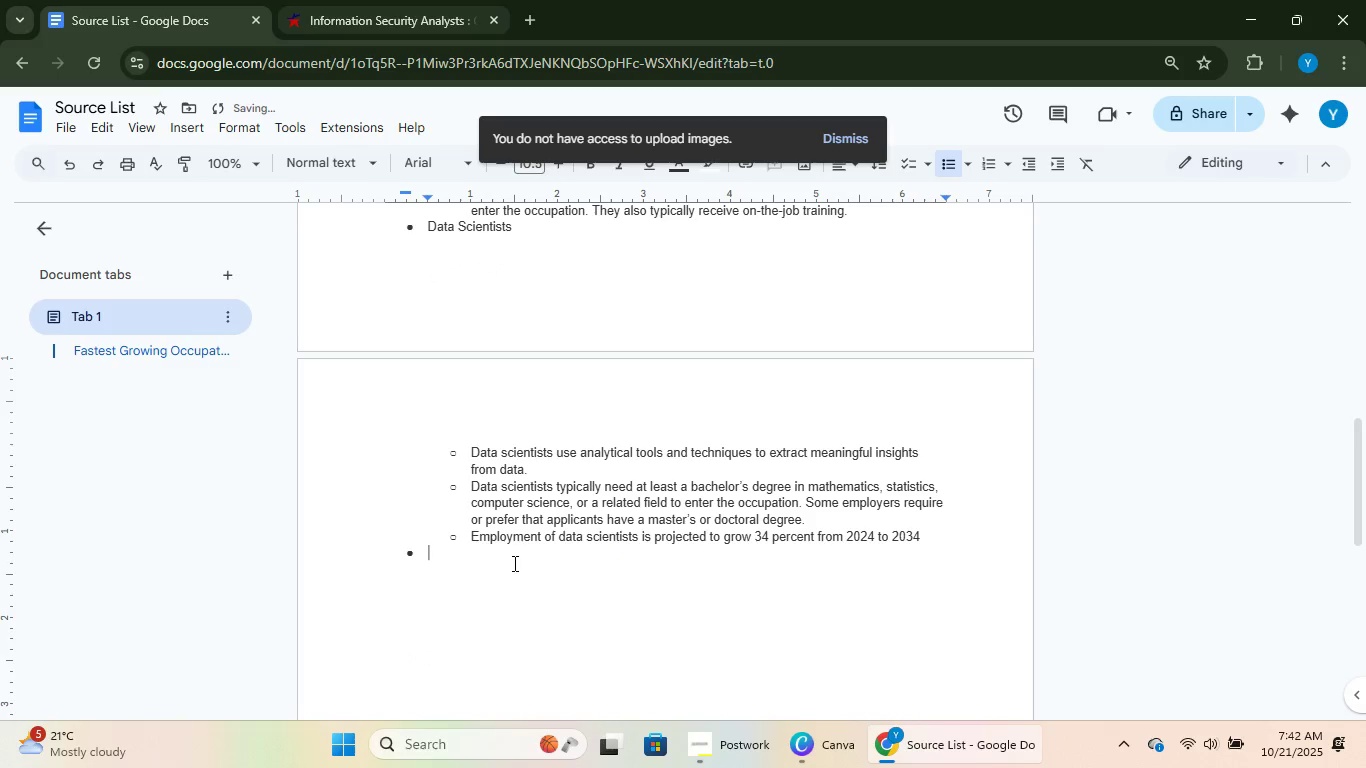 
right_click([511, 556])
 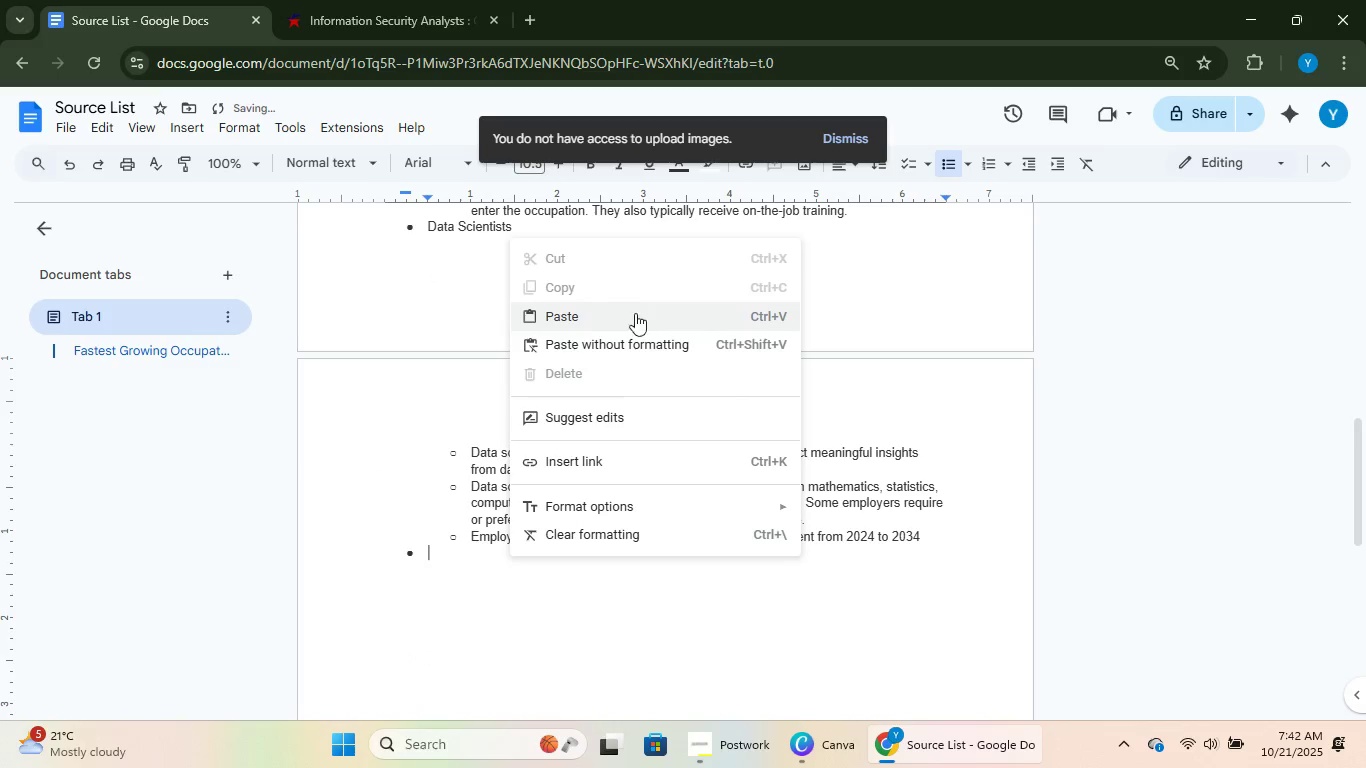 
left_click([635, 342])
 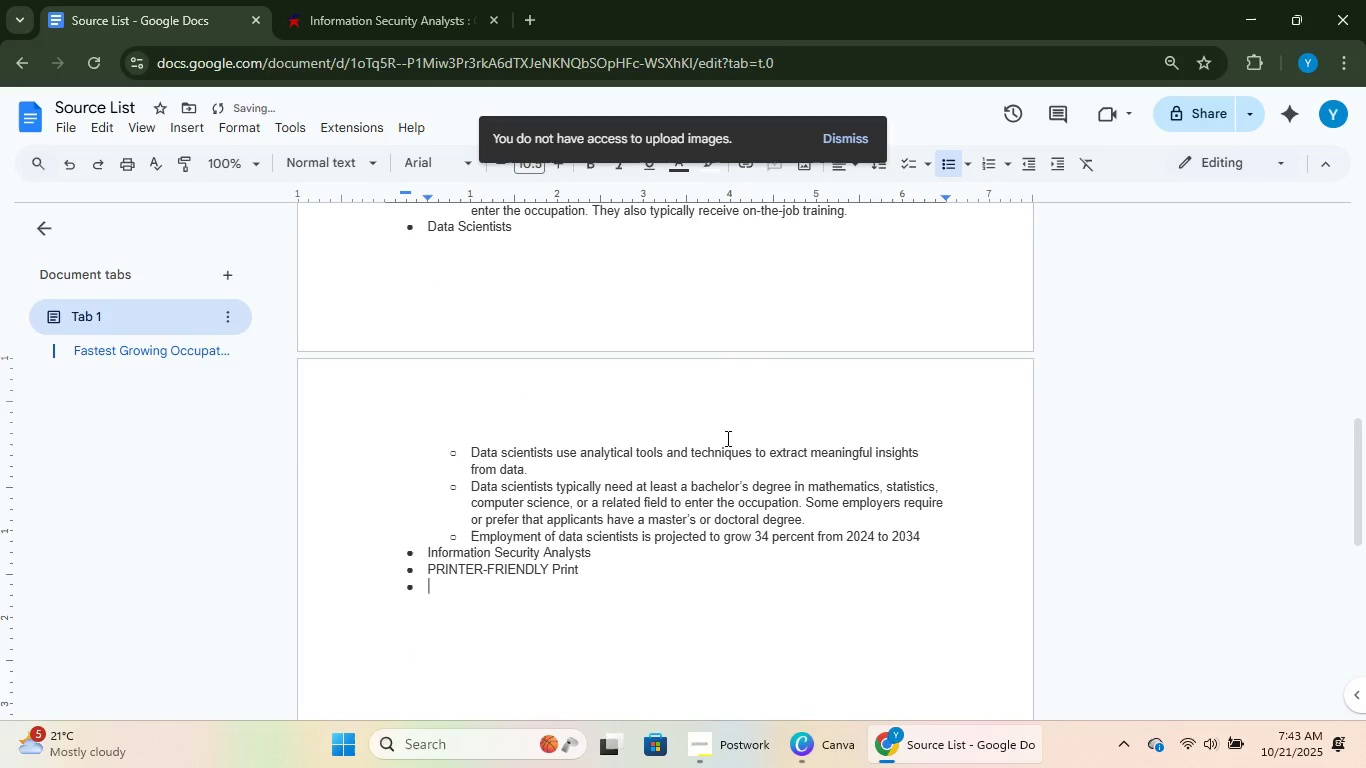 
key(NumpadEnter)
 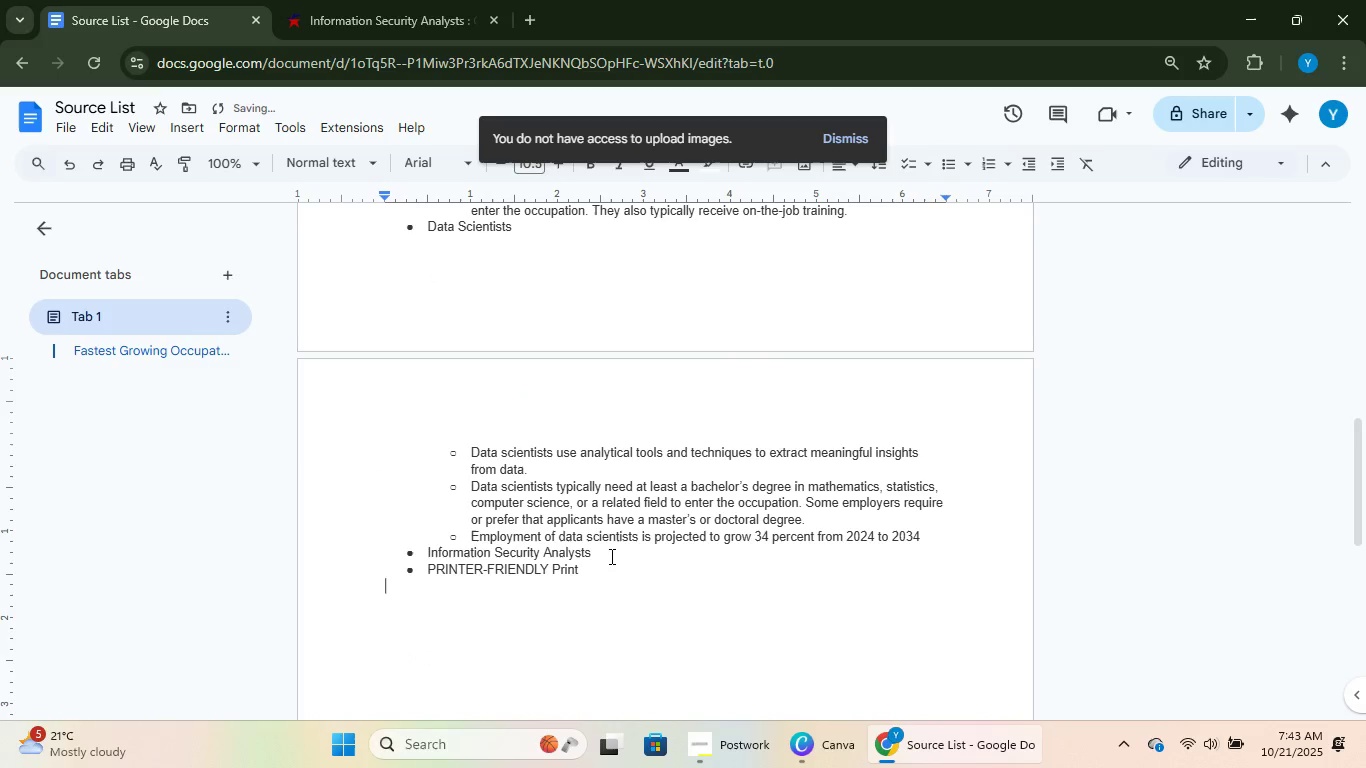 
left_click_drag(start_coordinate=[605, 569], to_coordinate=[383, 568])
 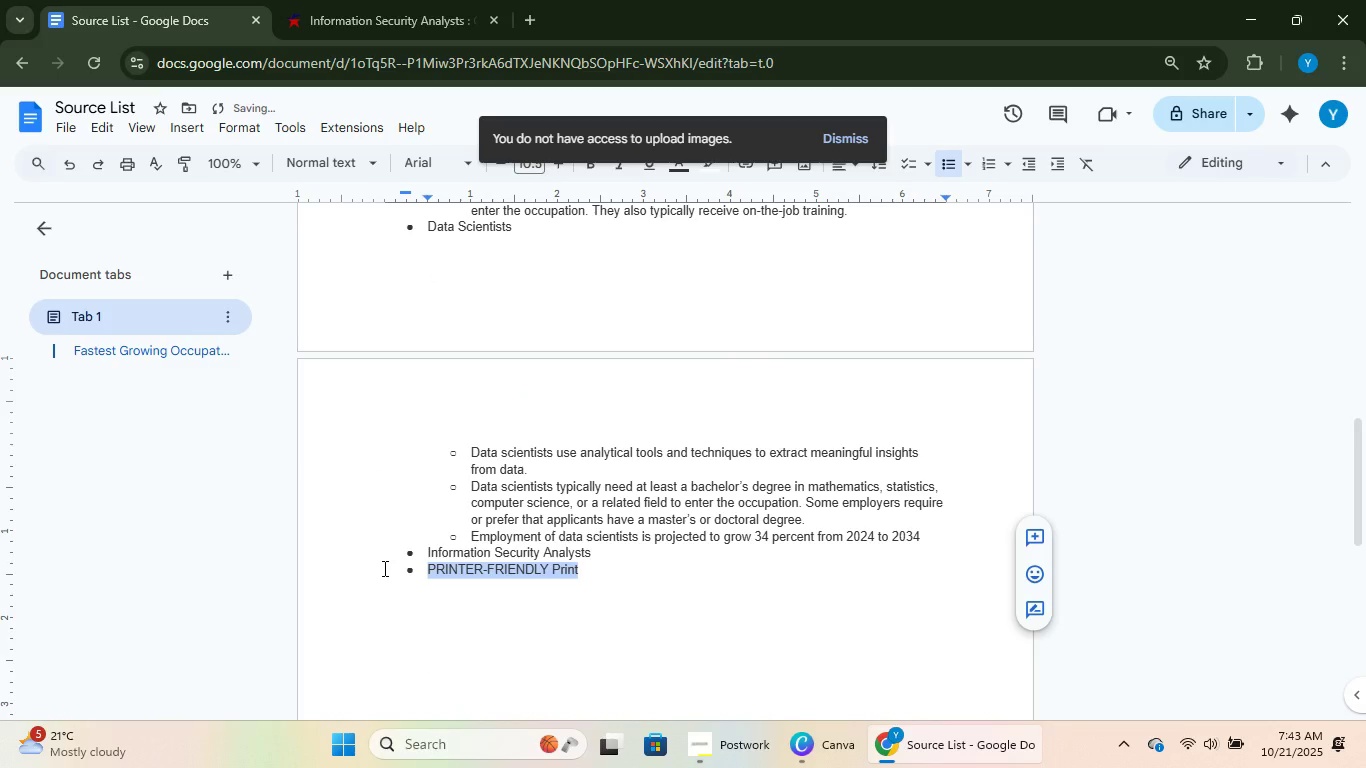 
key(Backspace)
 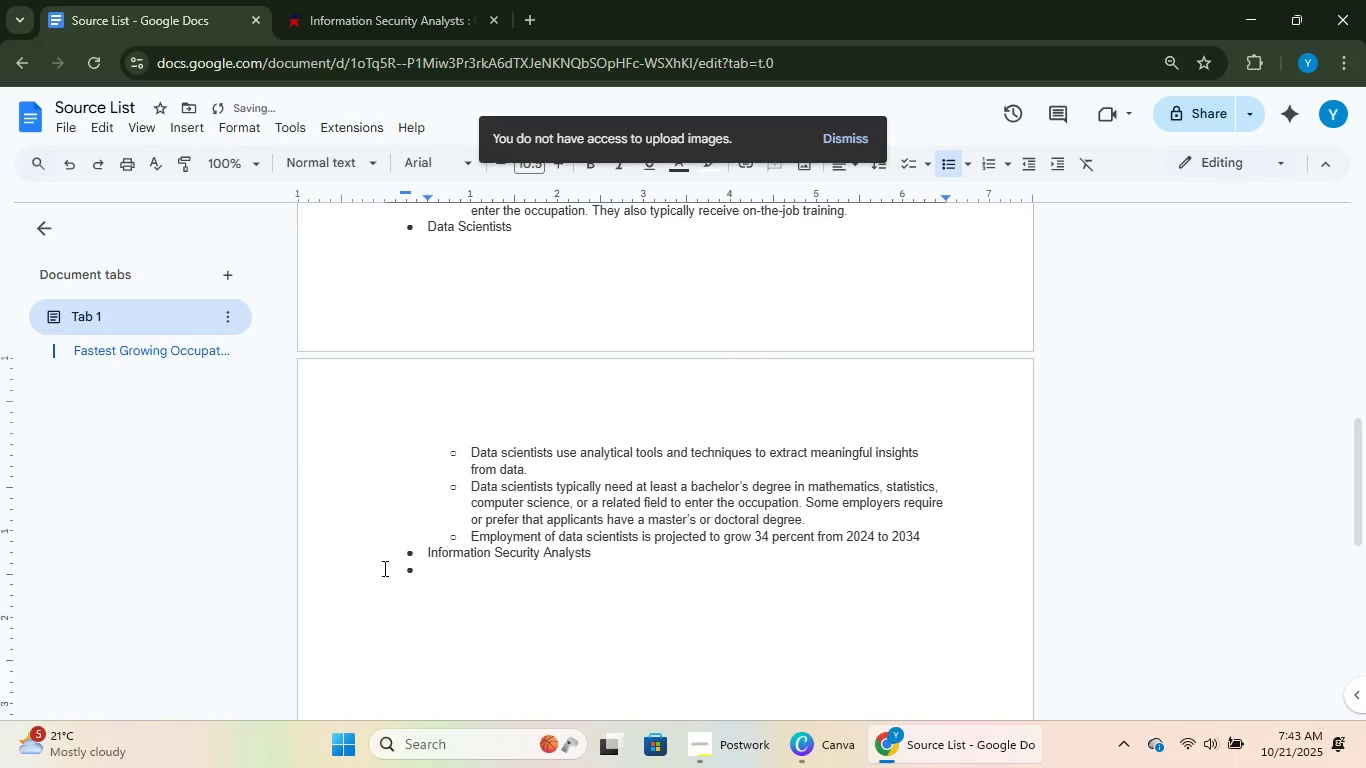 
key(Tab)
 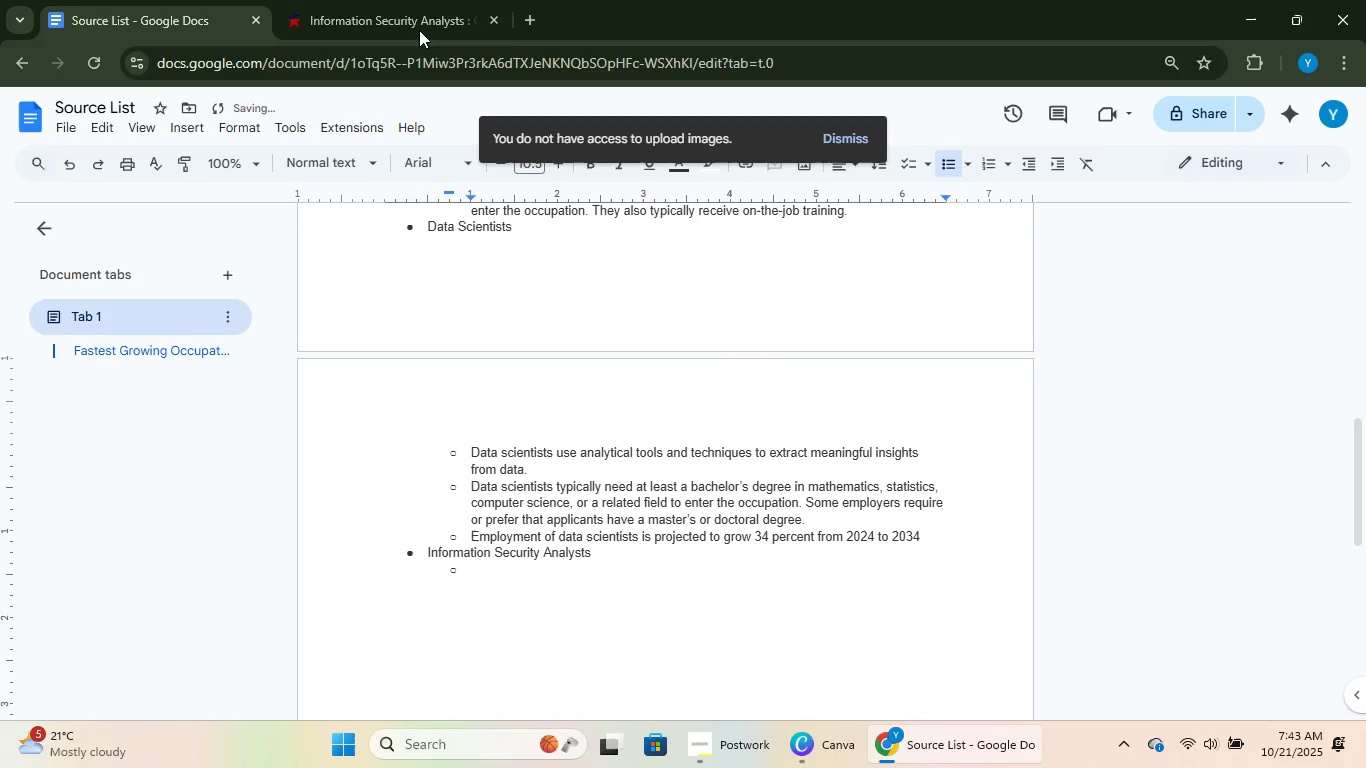 
left_click([420, 0])
 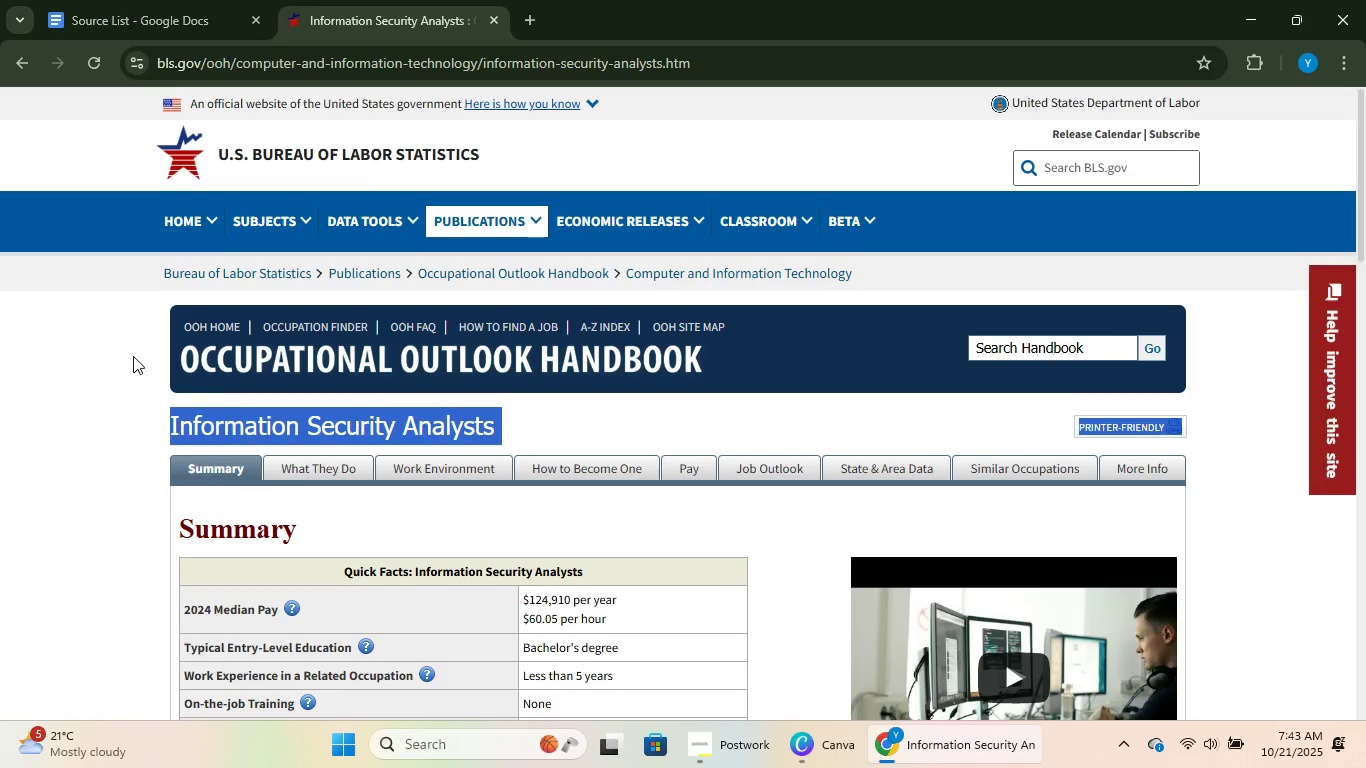 
scroll: coordinate [186, 352], scroll_direction: down, amount: 4.0
 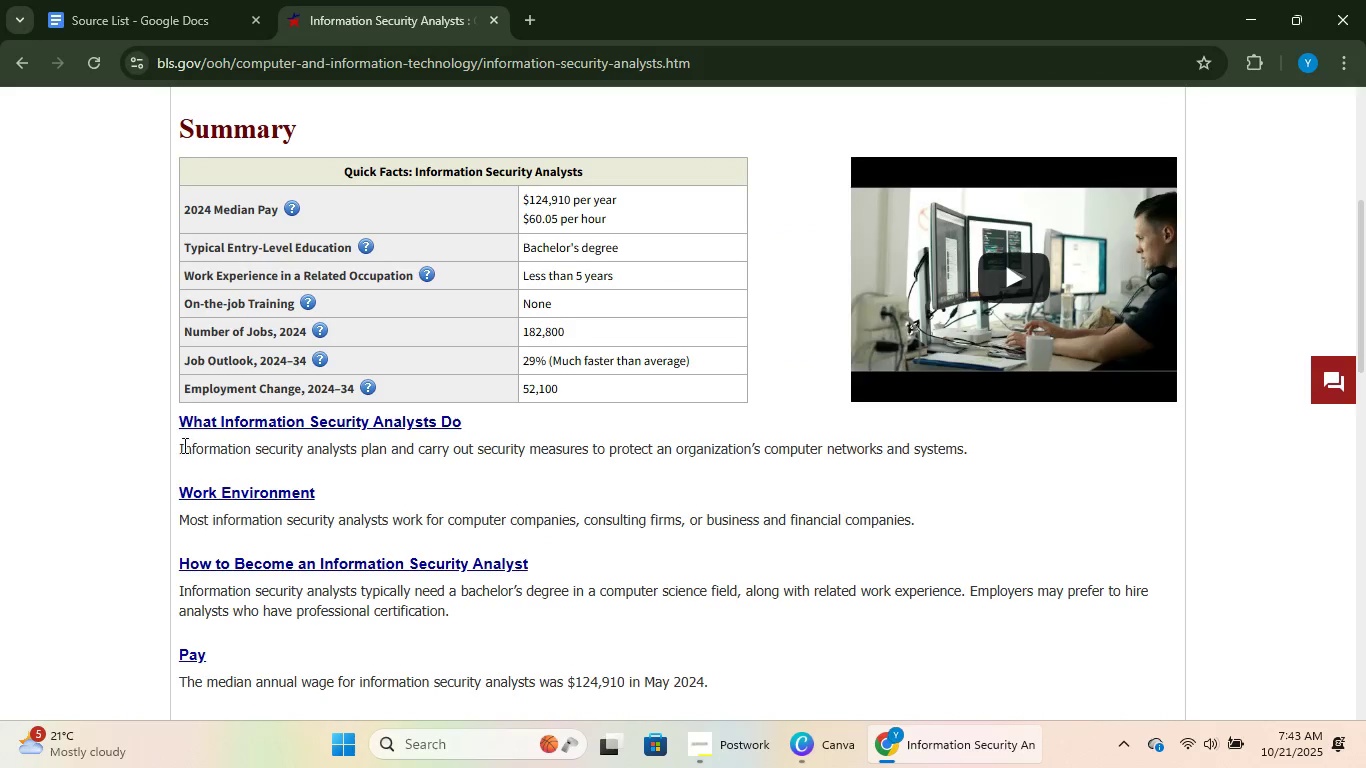 
left_click_drag(start_coordinate=[178, 448], to_coordinate=[1003, 451])
 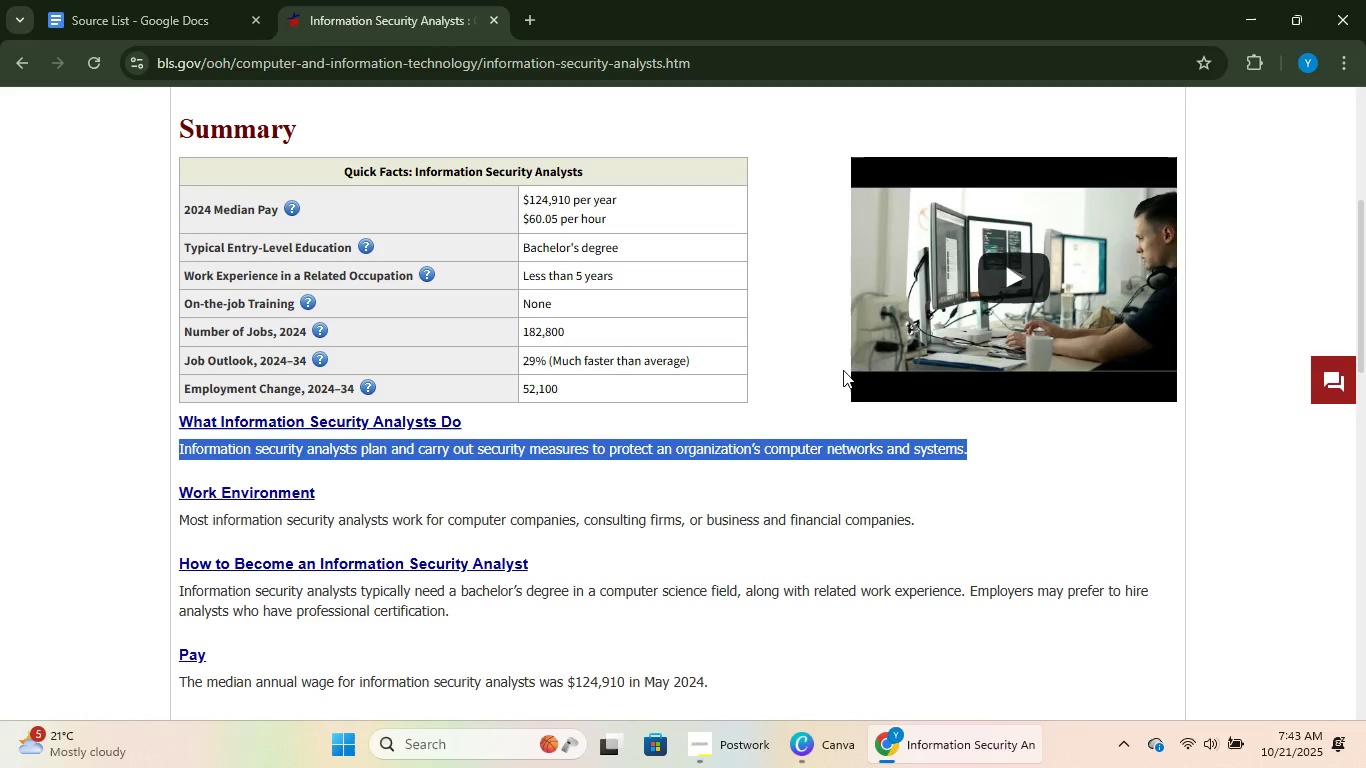 
key(Control+C)
 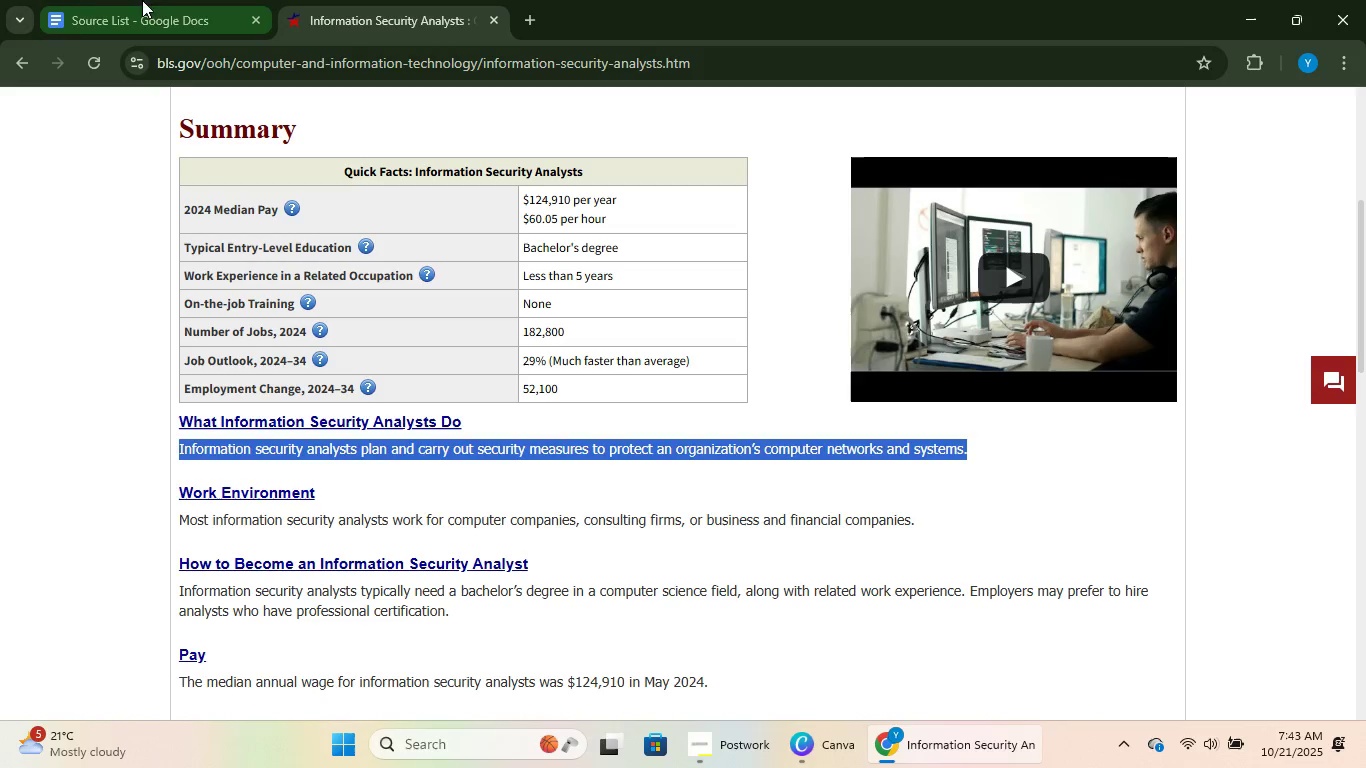 
key(Control+C)
 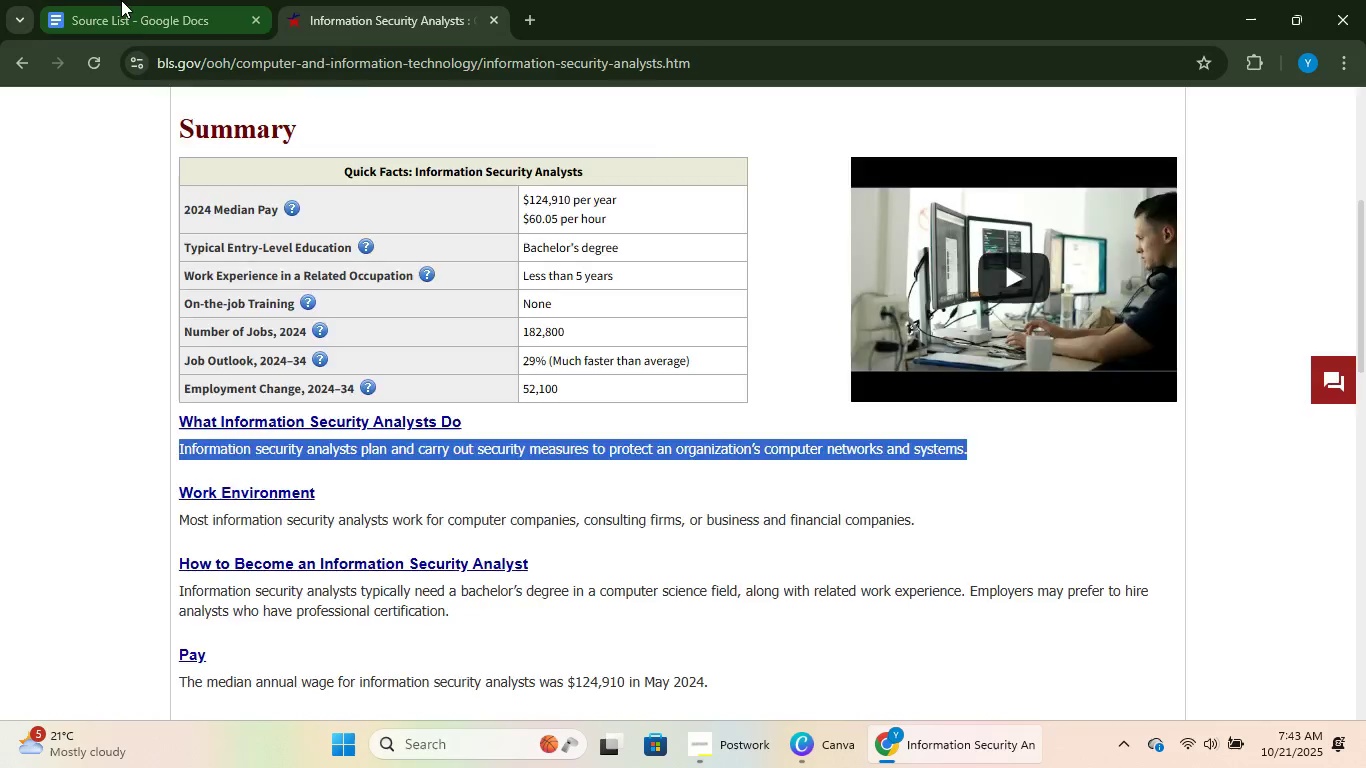 
left_click([121, 0])
 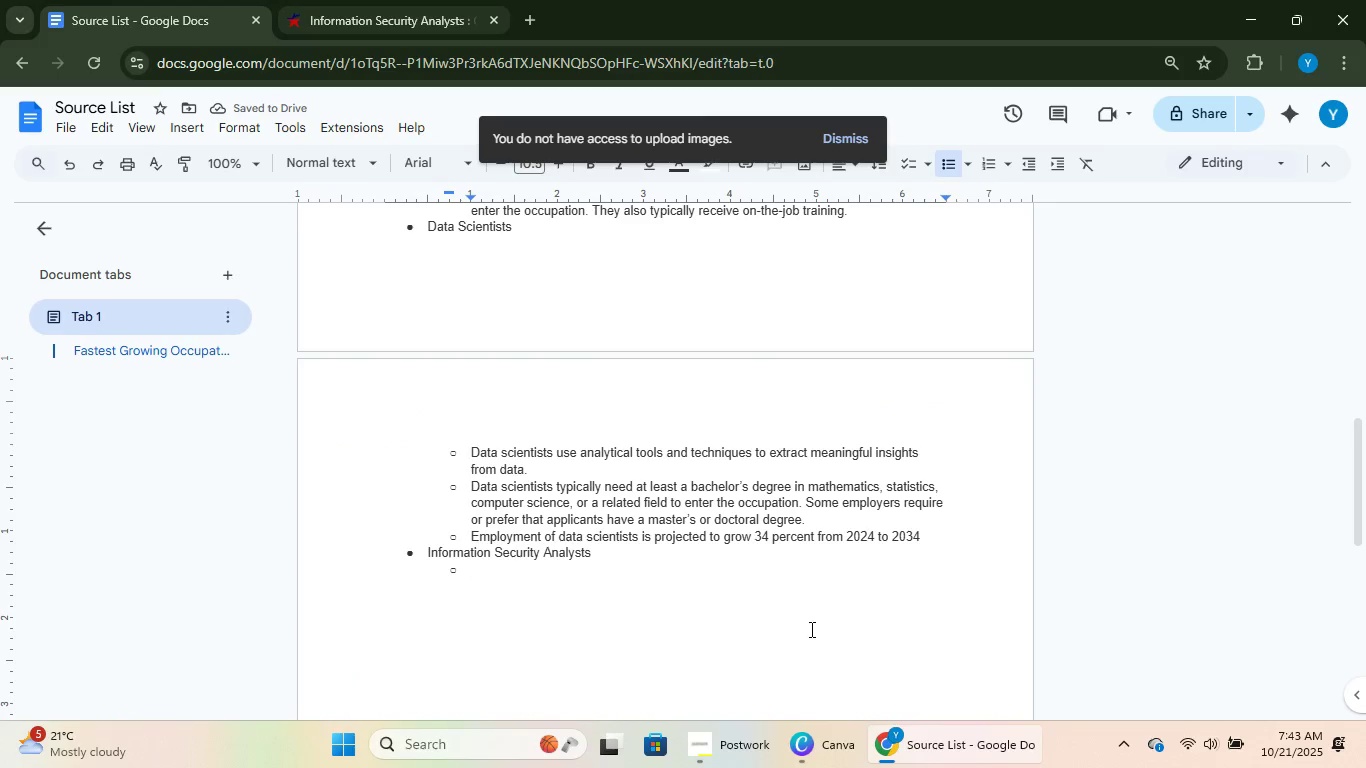 
key(Control+V)
 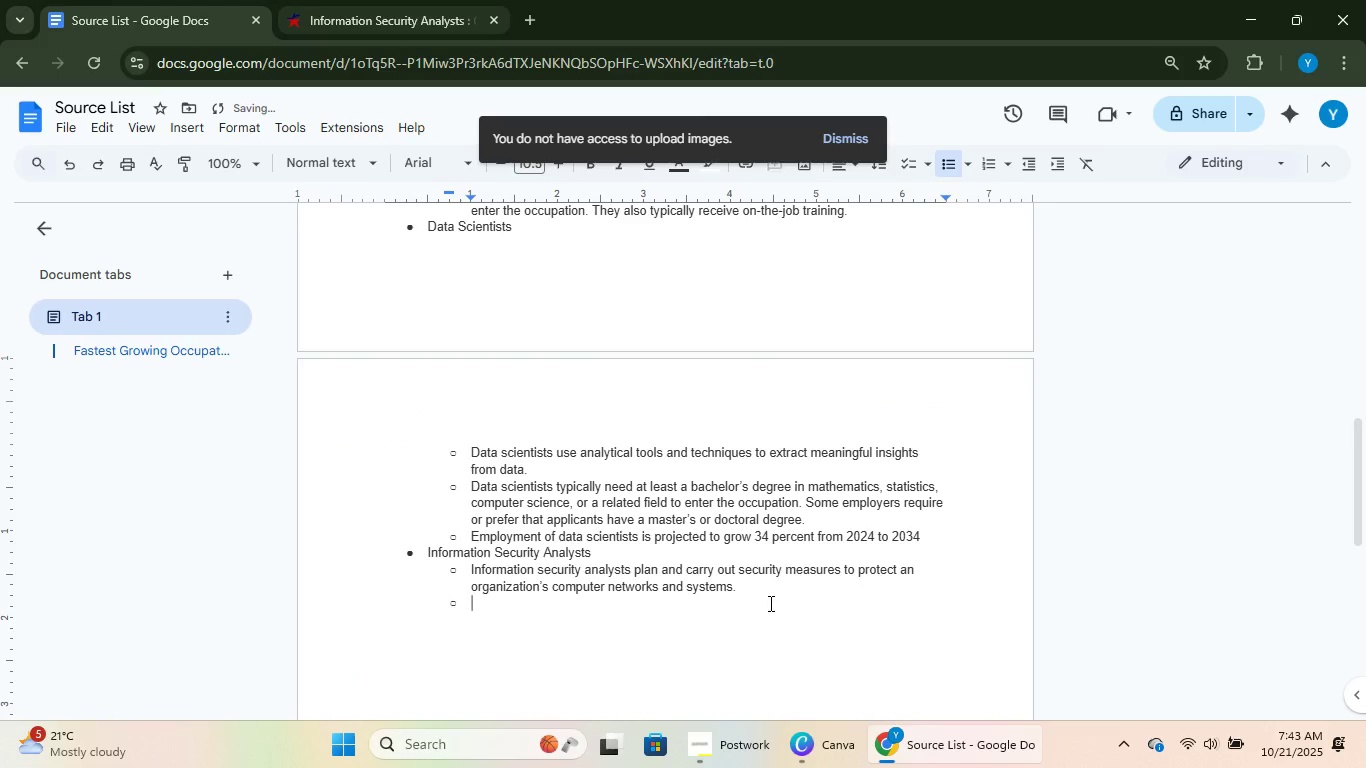 
key(NumpadEnter)
 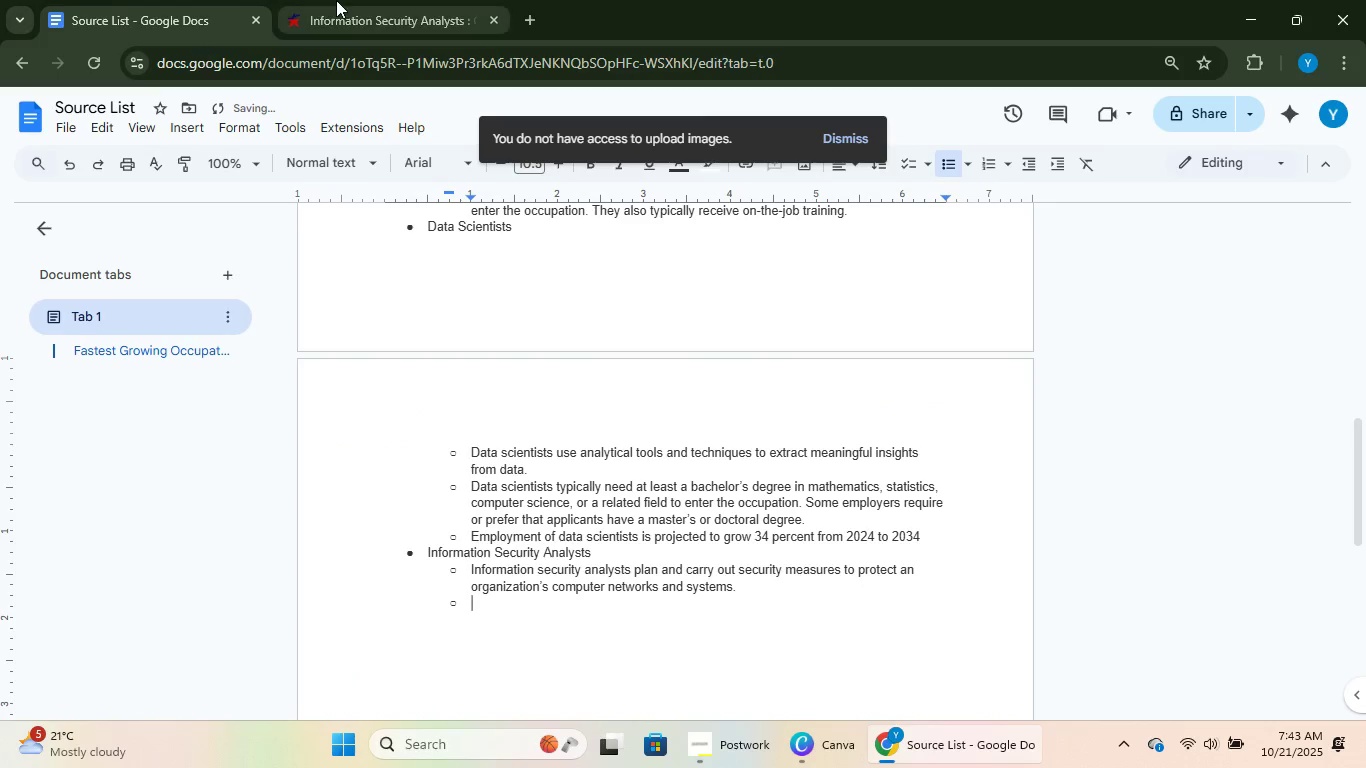 
left_click([337, 0])
 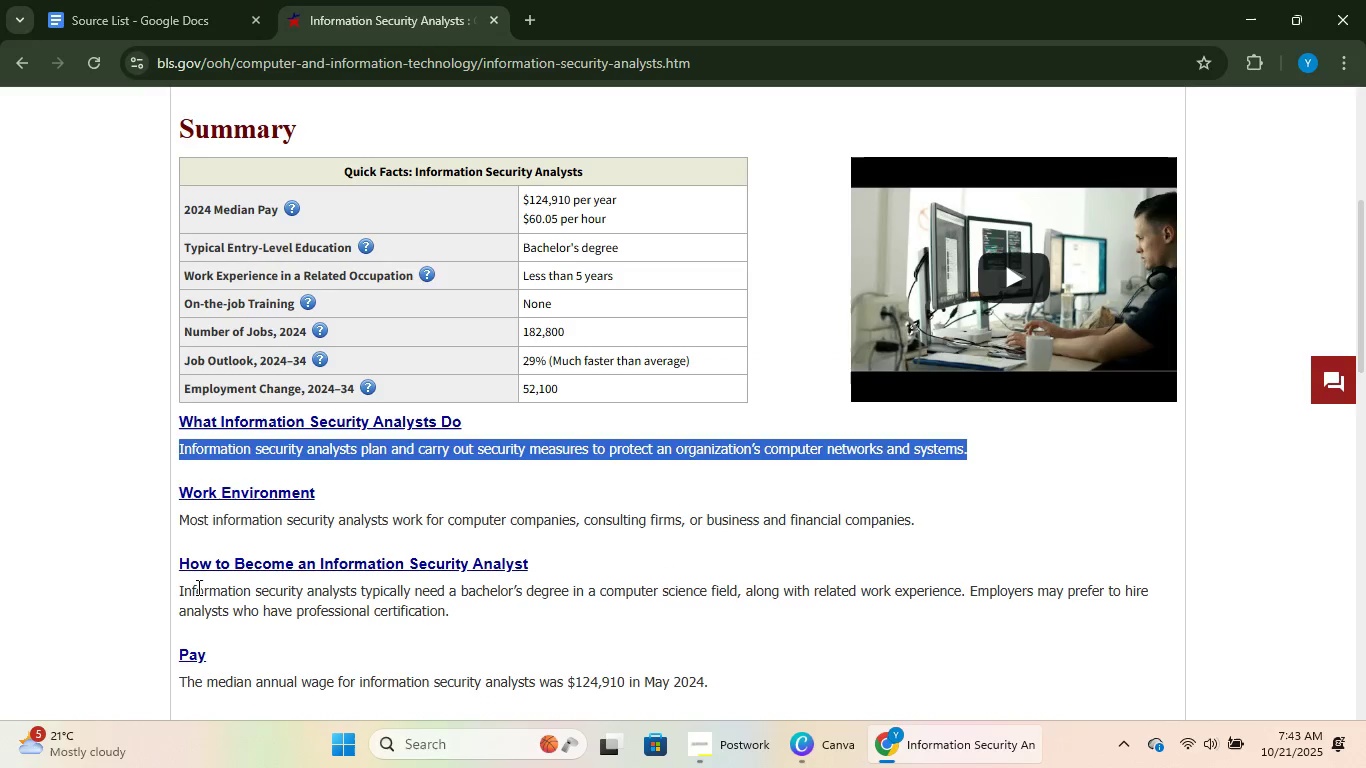 
left_click_drag(start_coordinate=[170, 590], to_coordinate=[747, 604])
 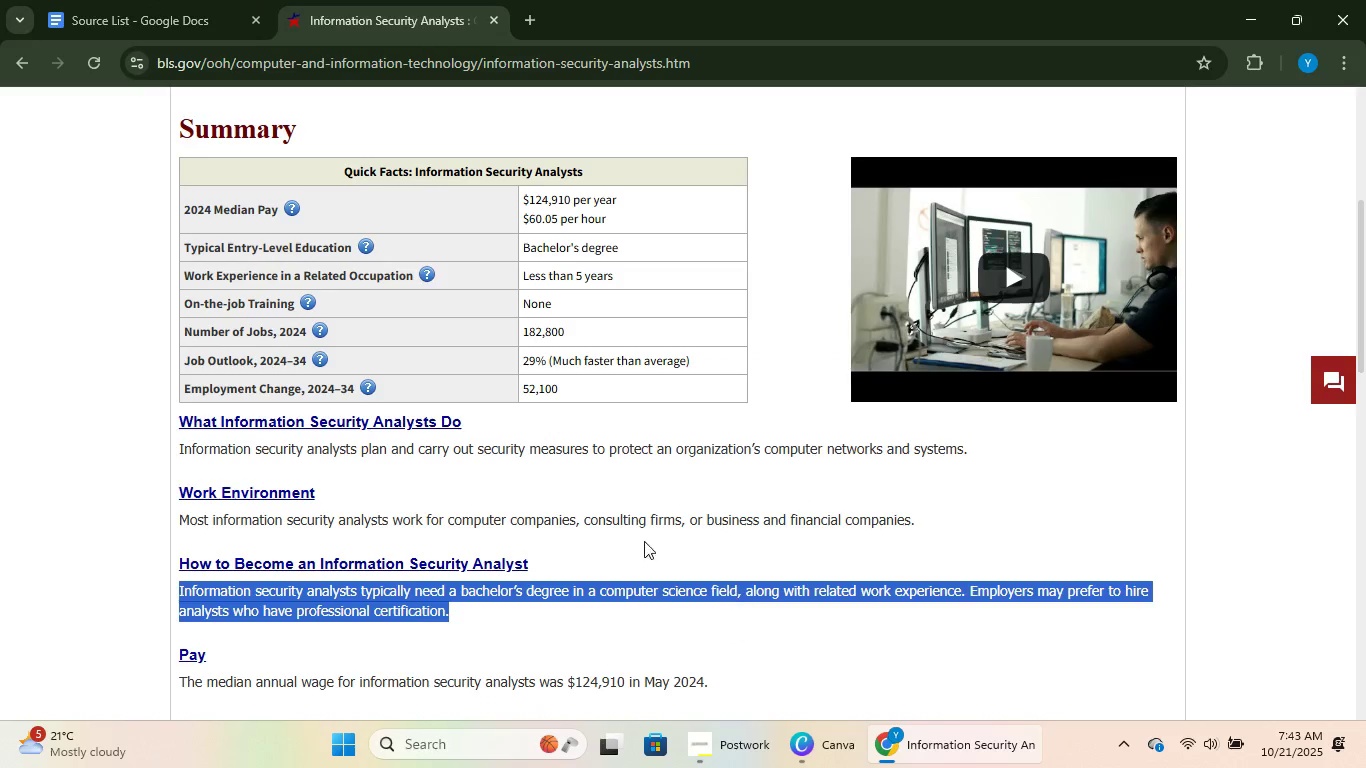 
key(Control+C)
 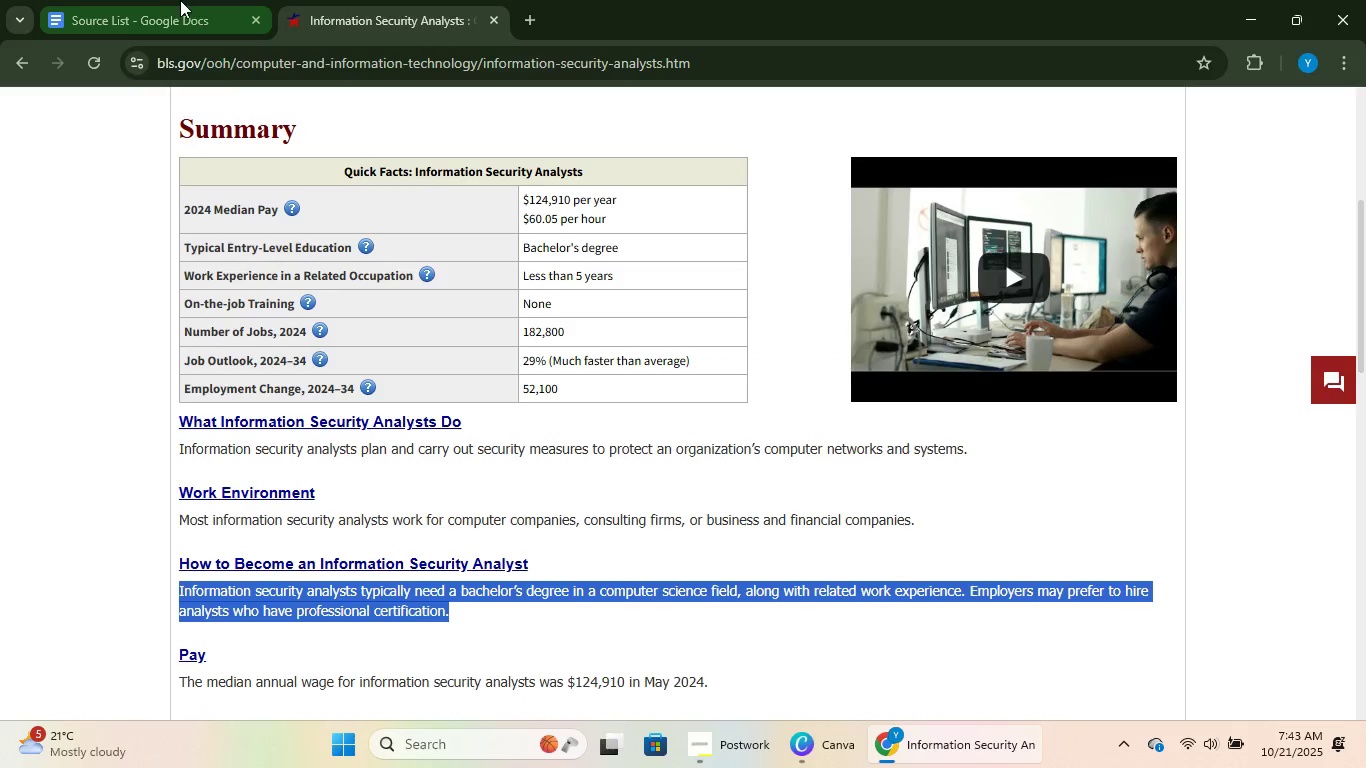 
key(Control+C)
 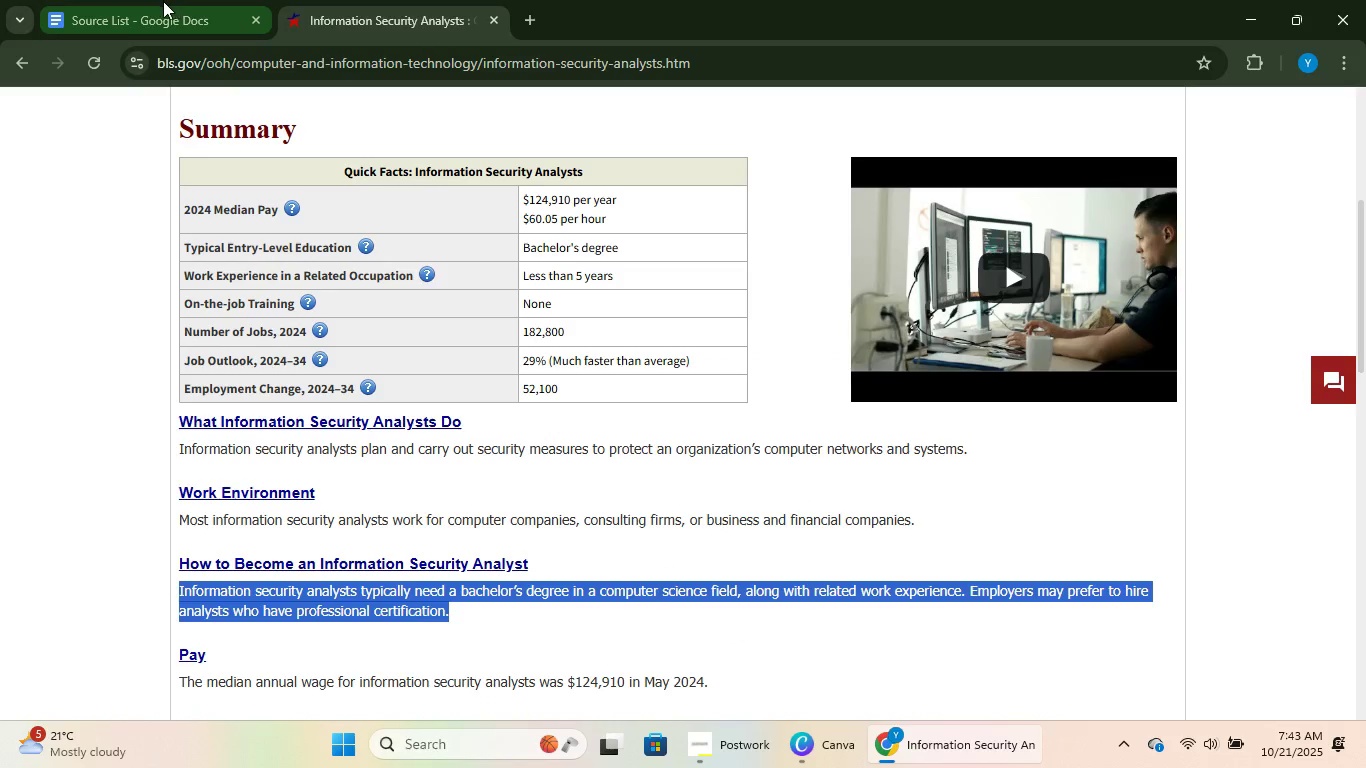 
key(Control+C)
 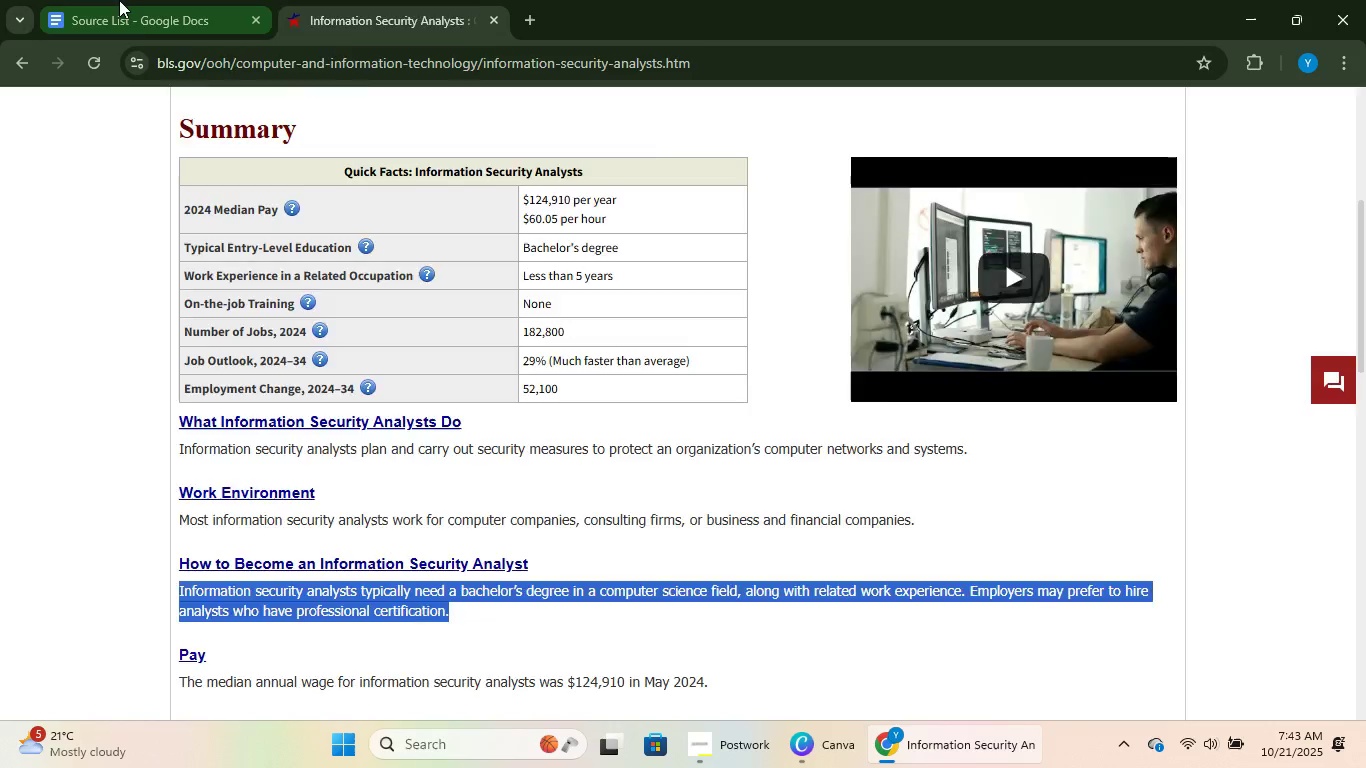 
left_click([119, 0])
 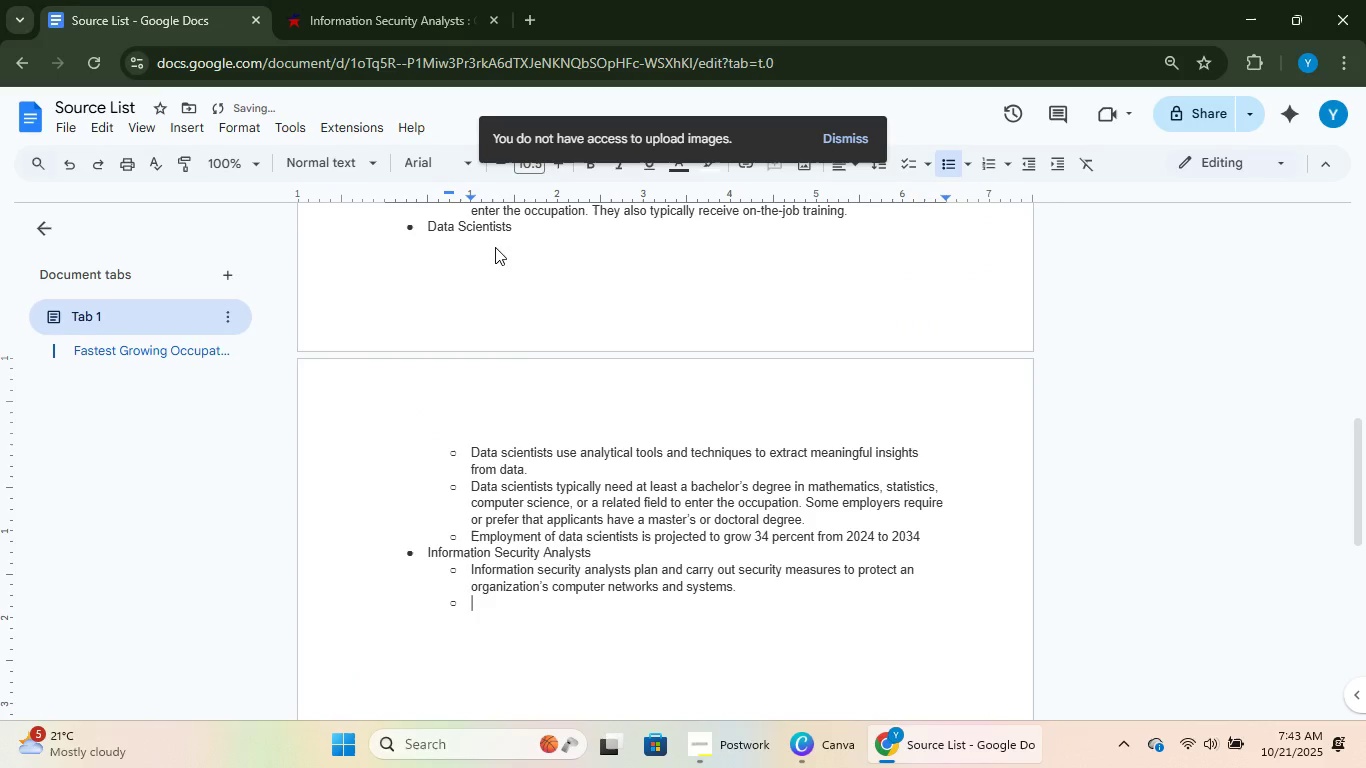 
key(Control+V)
 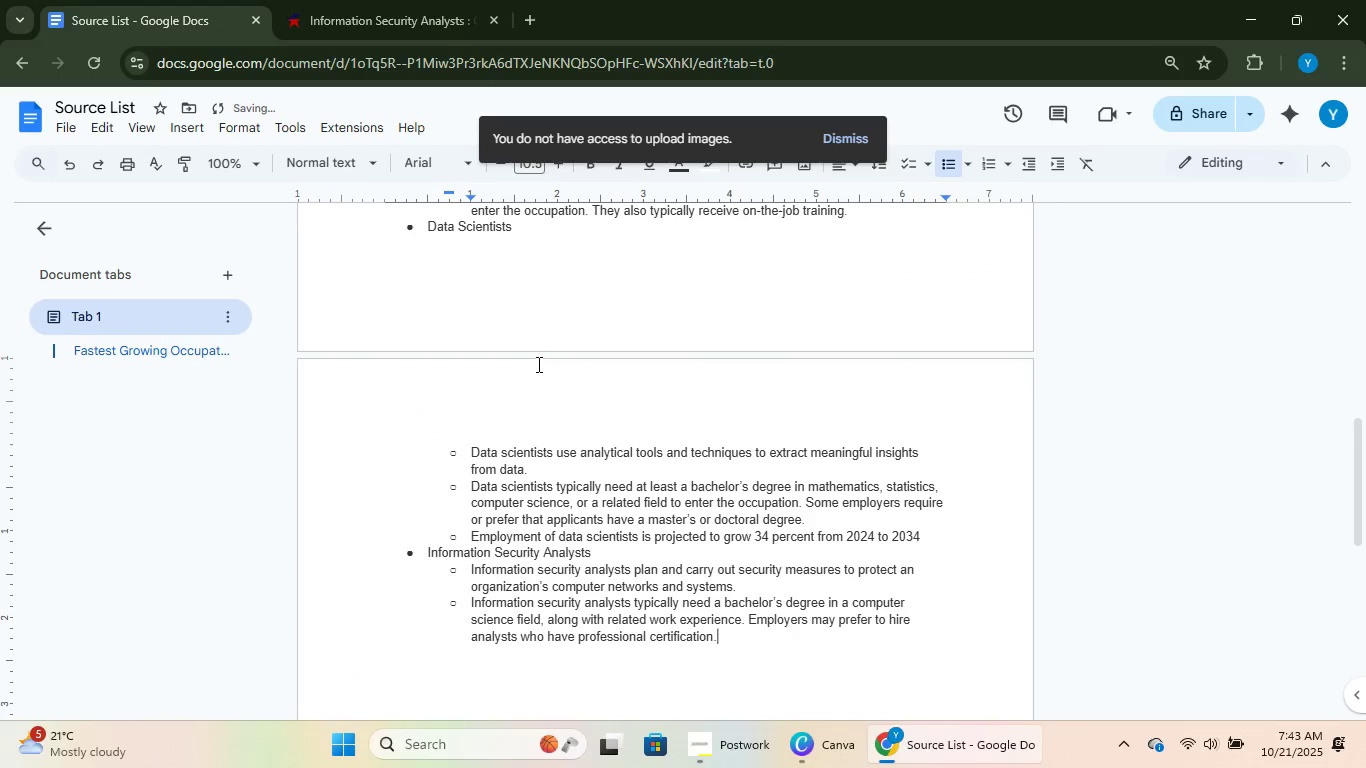 
key(NumpadEnter)
 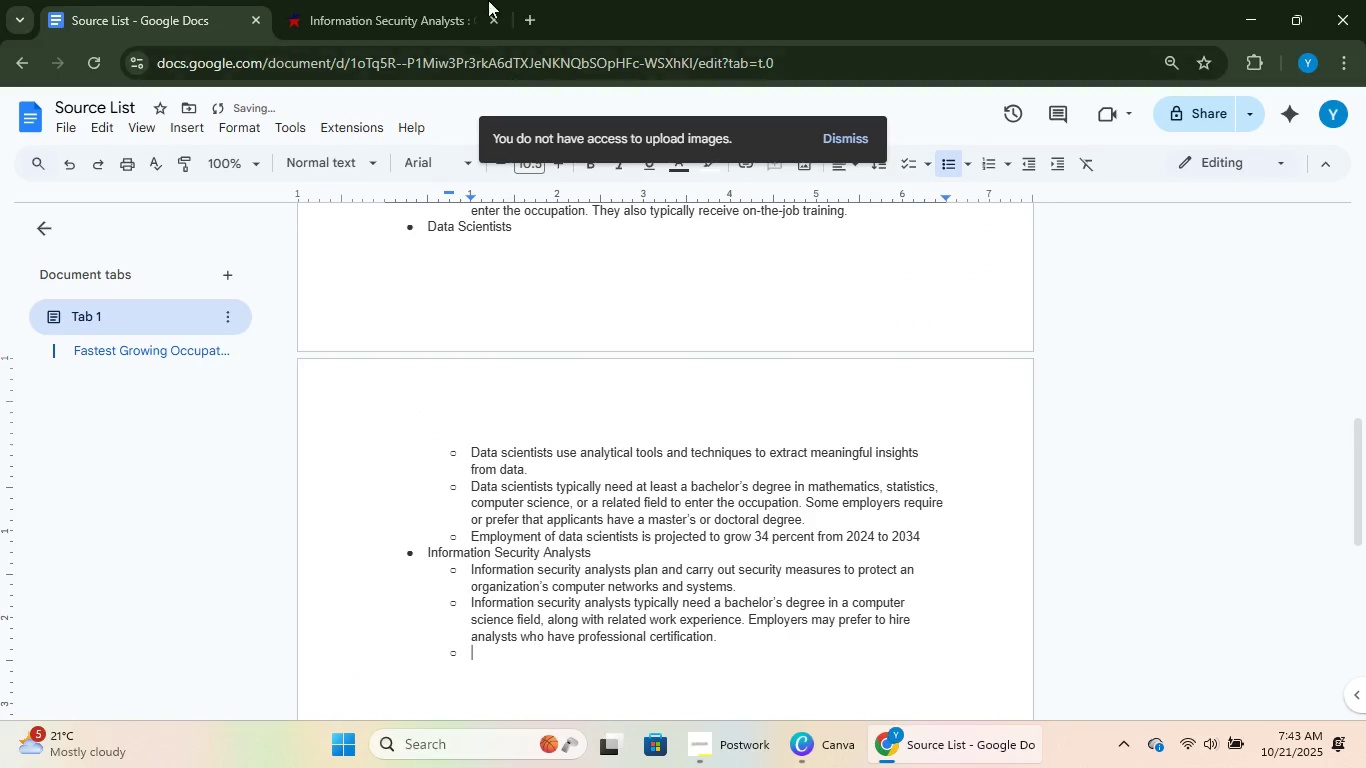 
left_click([468, 0])
 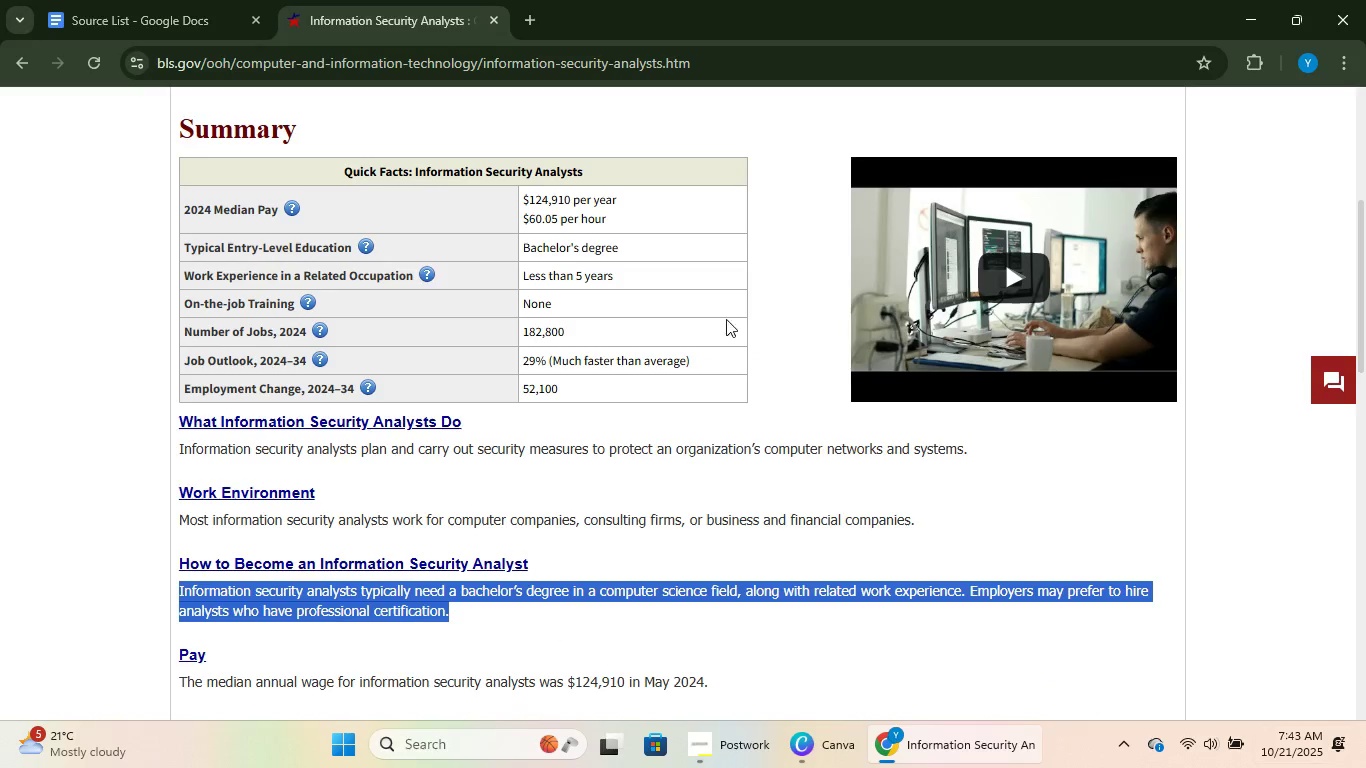 
scroll: coordinate [754, 349], scroll_direction: down, amount: 3.0
 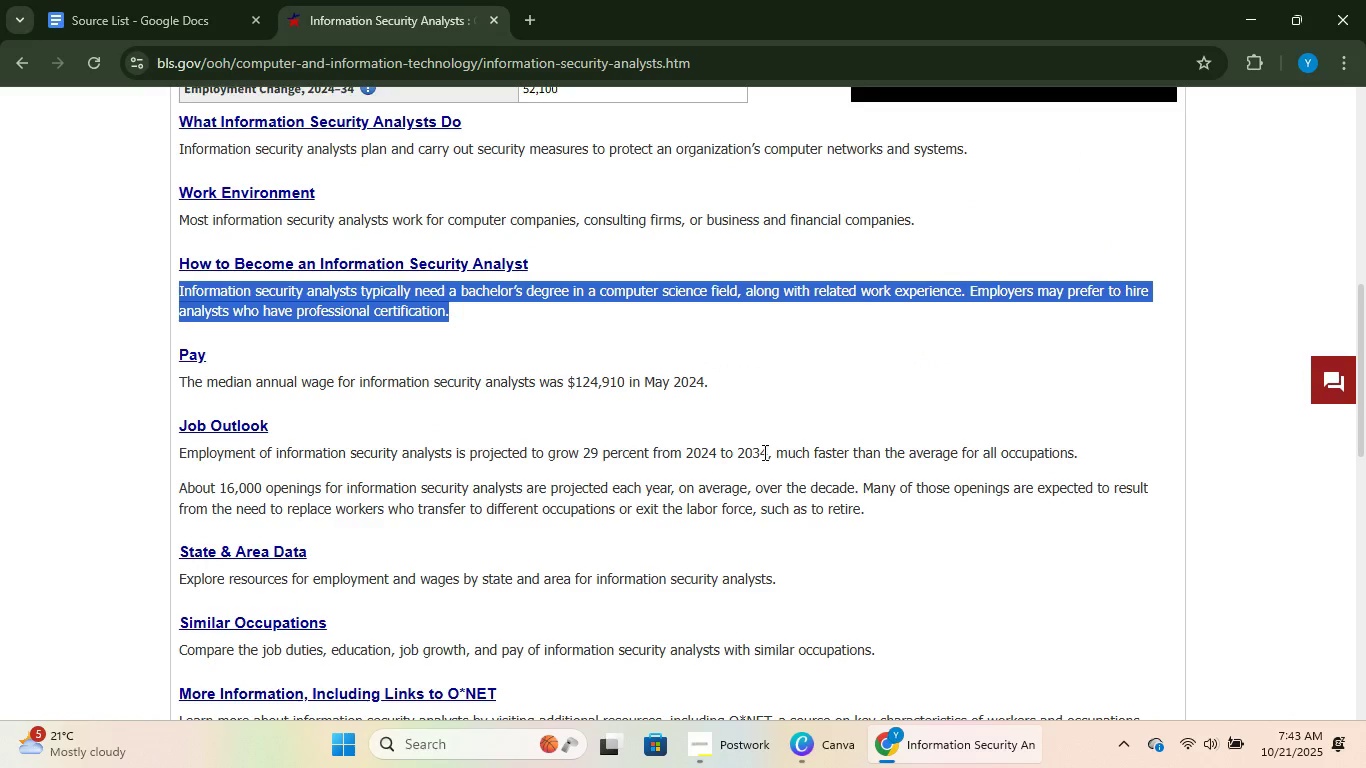 
left_click_drag(start_coordinate=[765, 454], to_coordinate=[180, 447])
 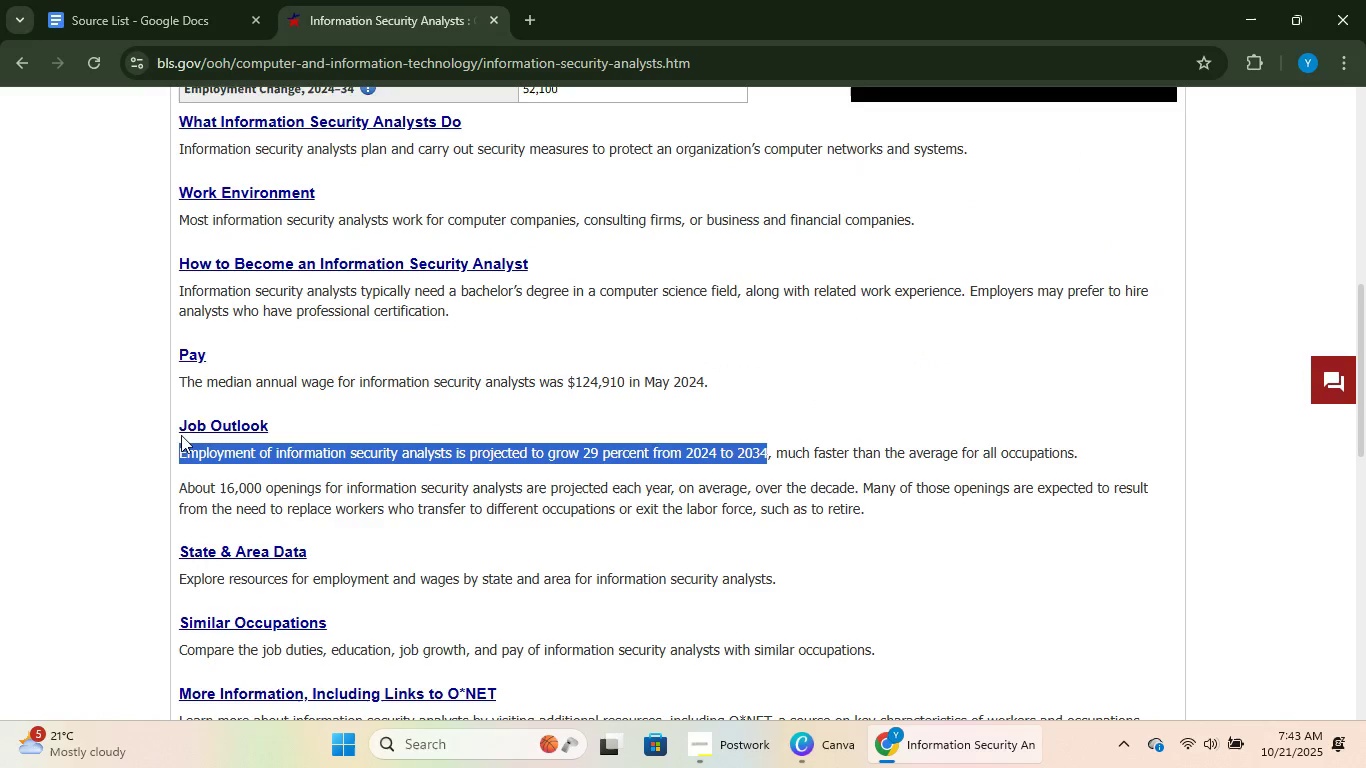 
key(Control+C)
 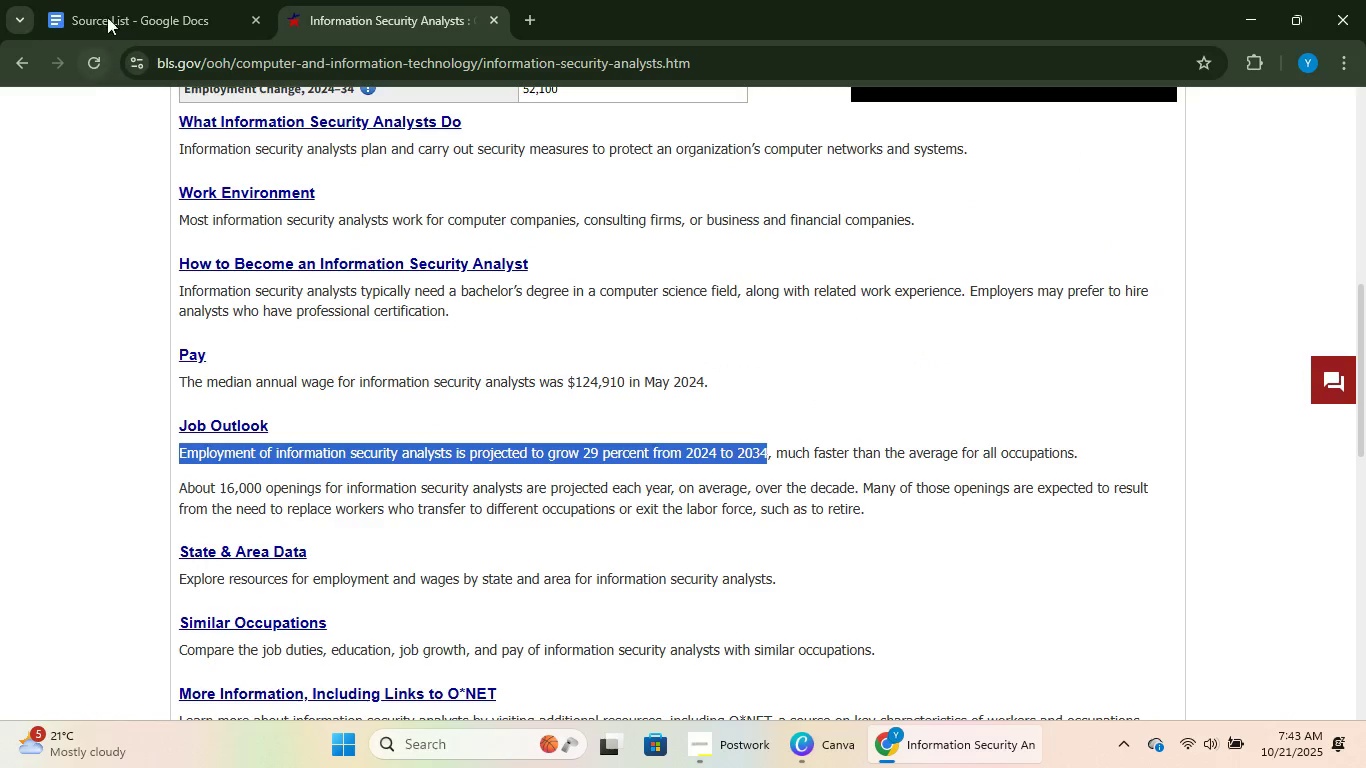 
key(Control+C)
 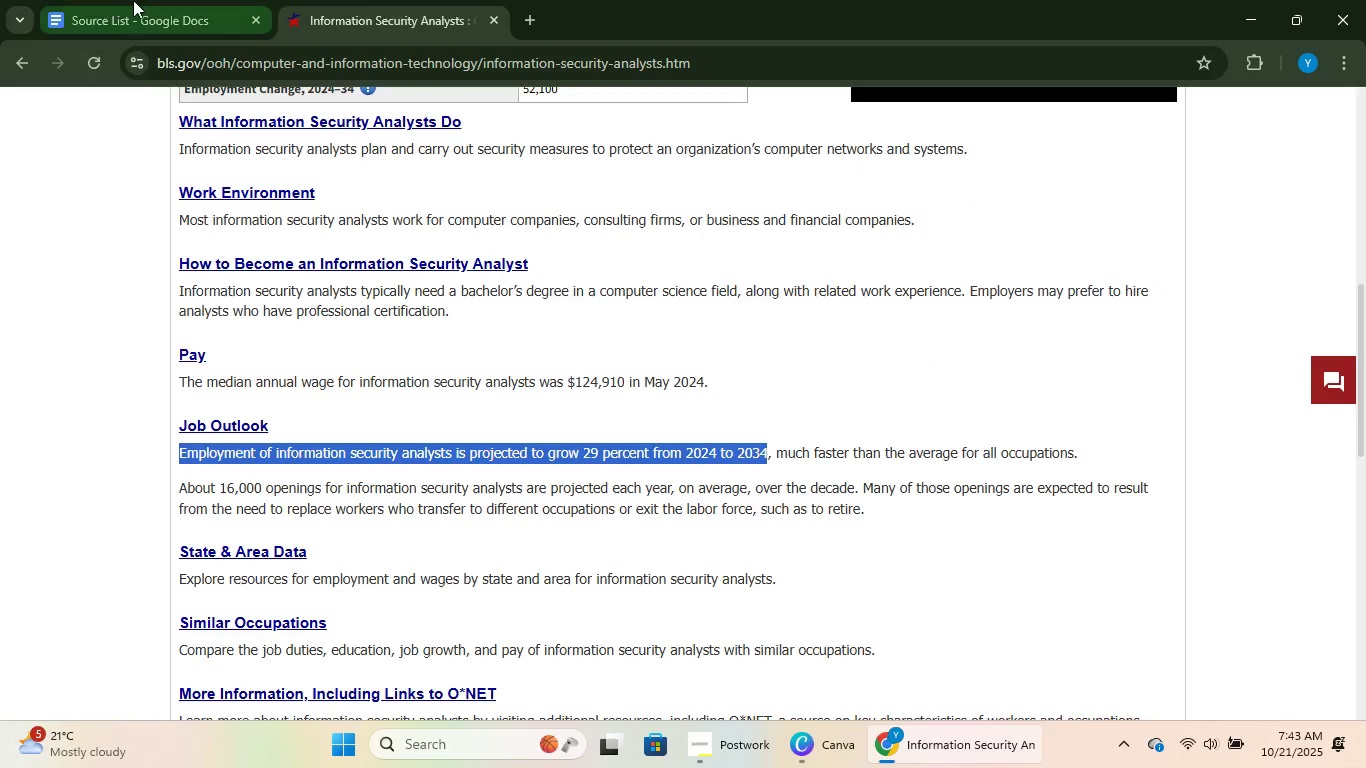 
left_click([133, 0])
 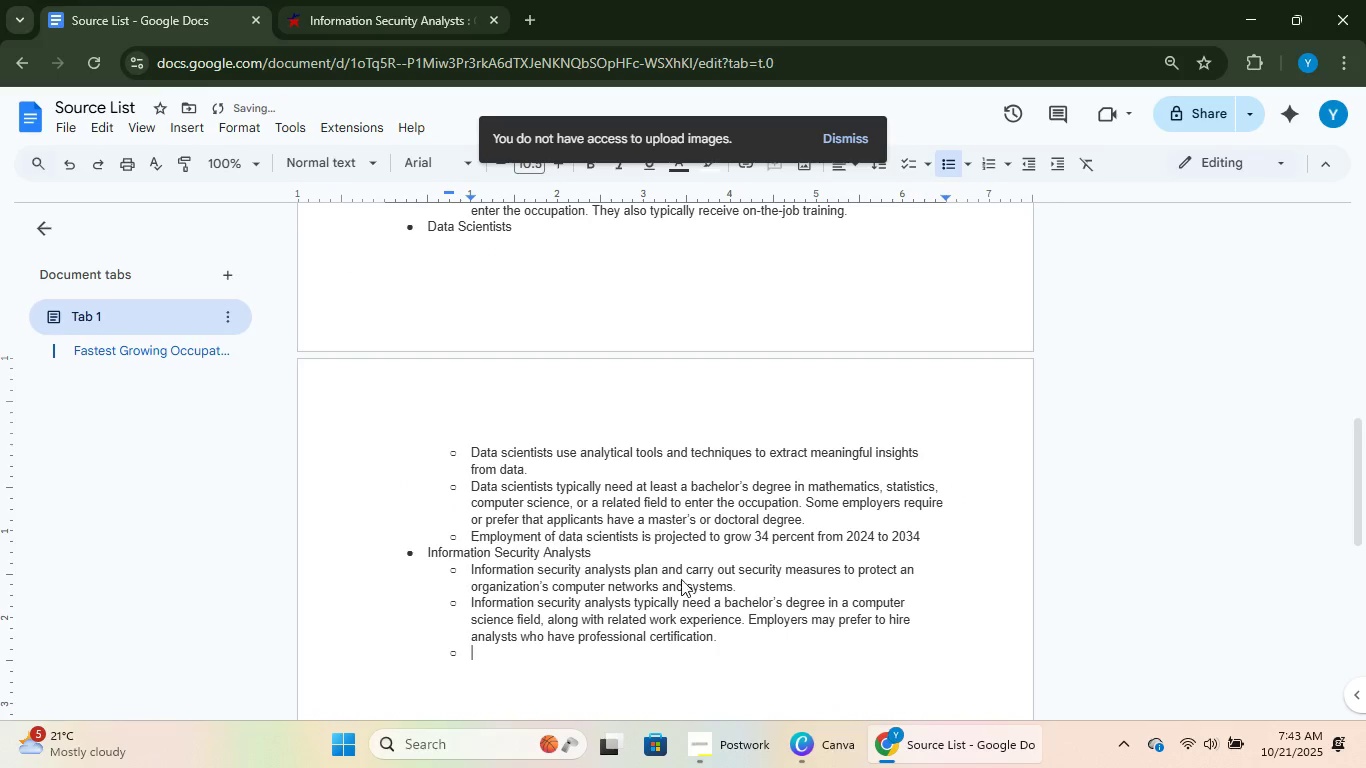 
key(Control+V)
 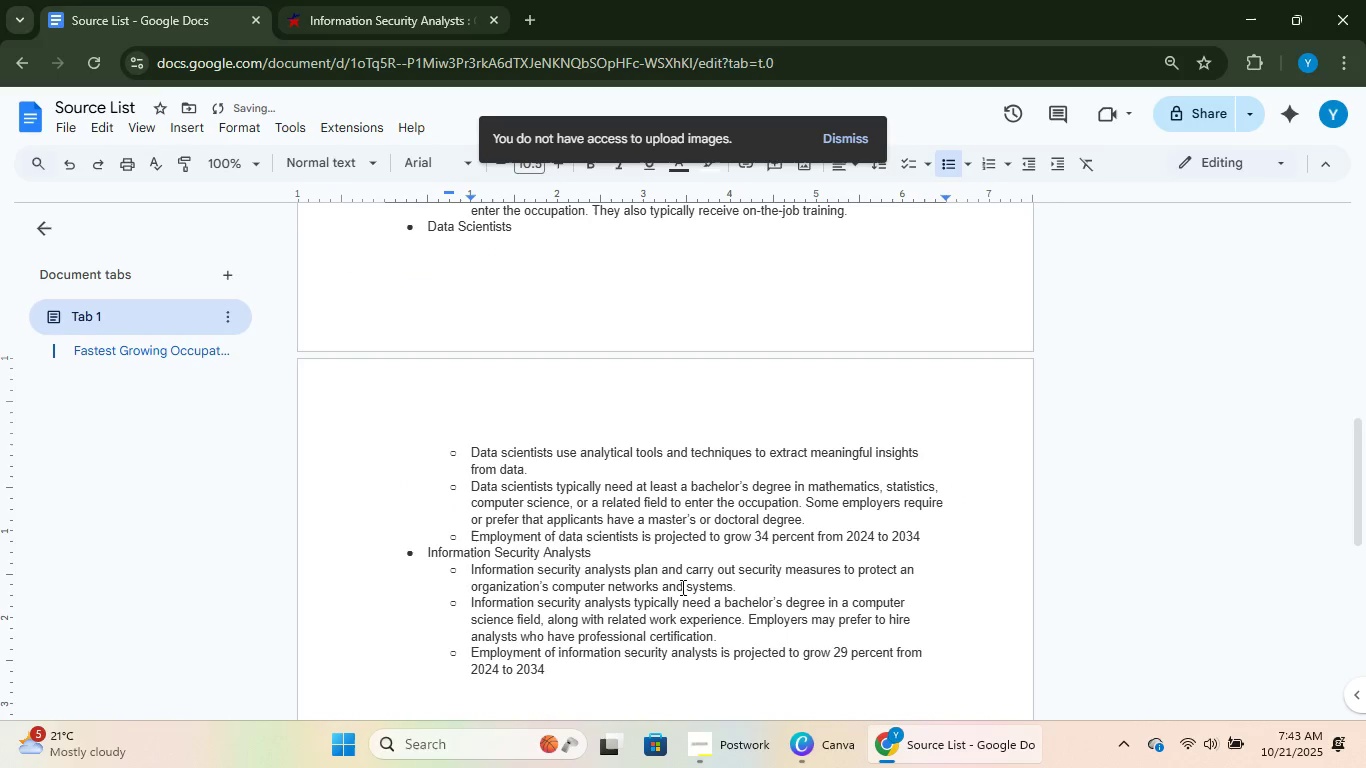 
key(NumpadEnter)
 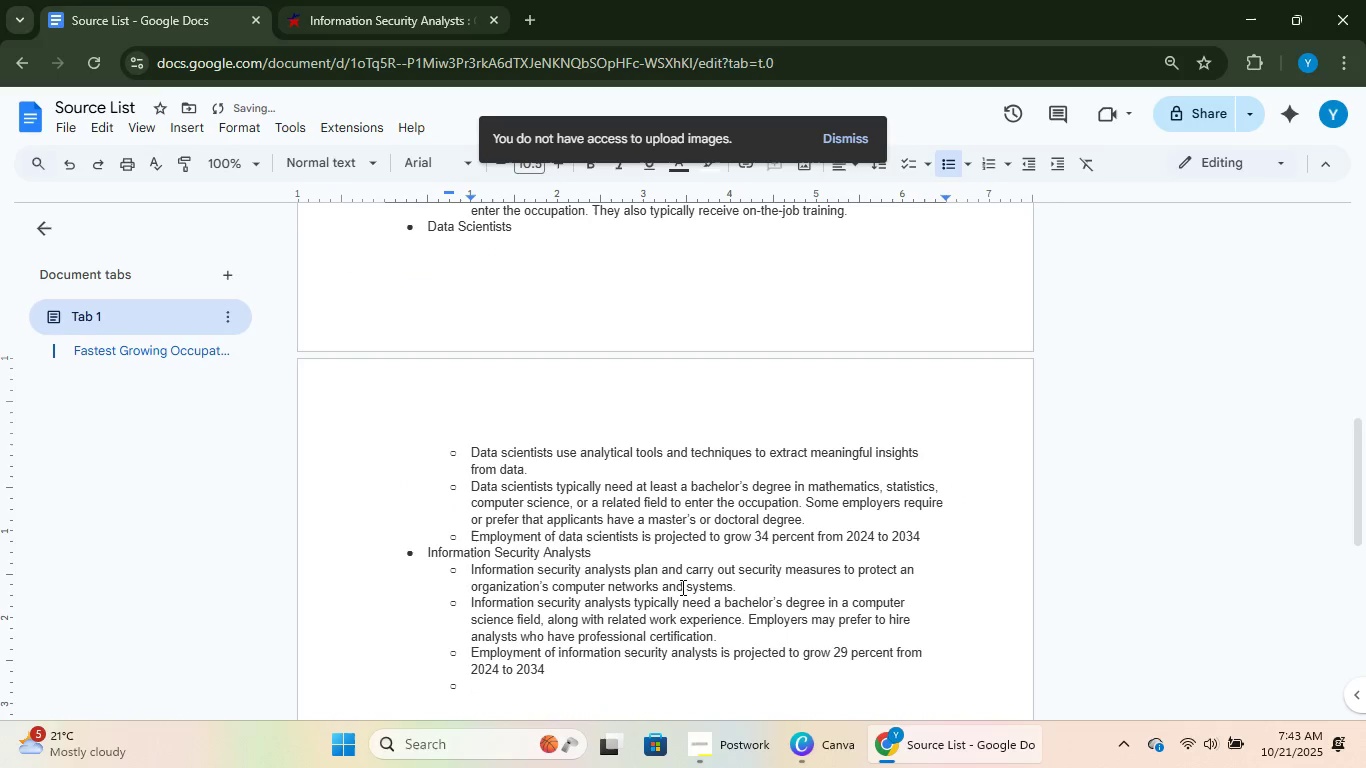 
scroll: coordinate [697, 578], scroll_direction: down, amount: 2.0
 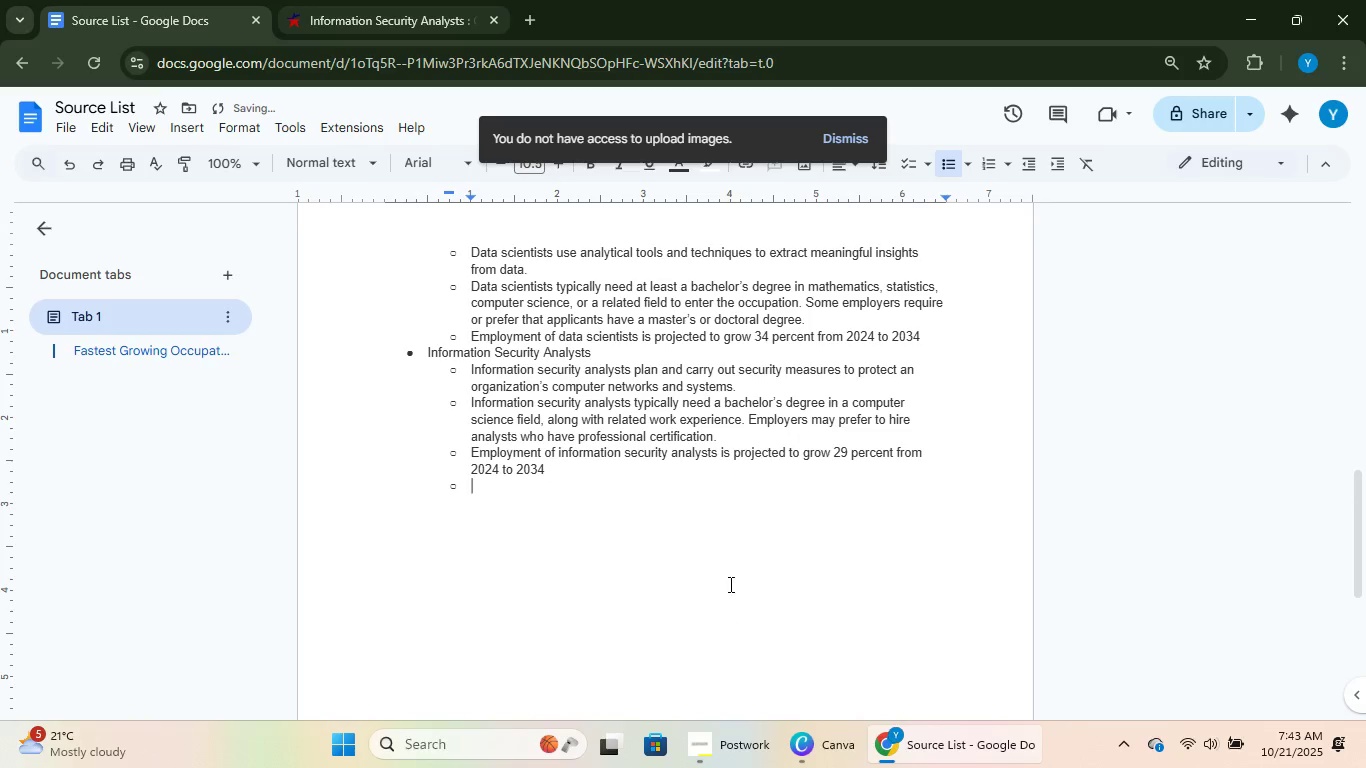 
scroll: coordinate [729, 579], scroll_direction: up, amount: 13.0
 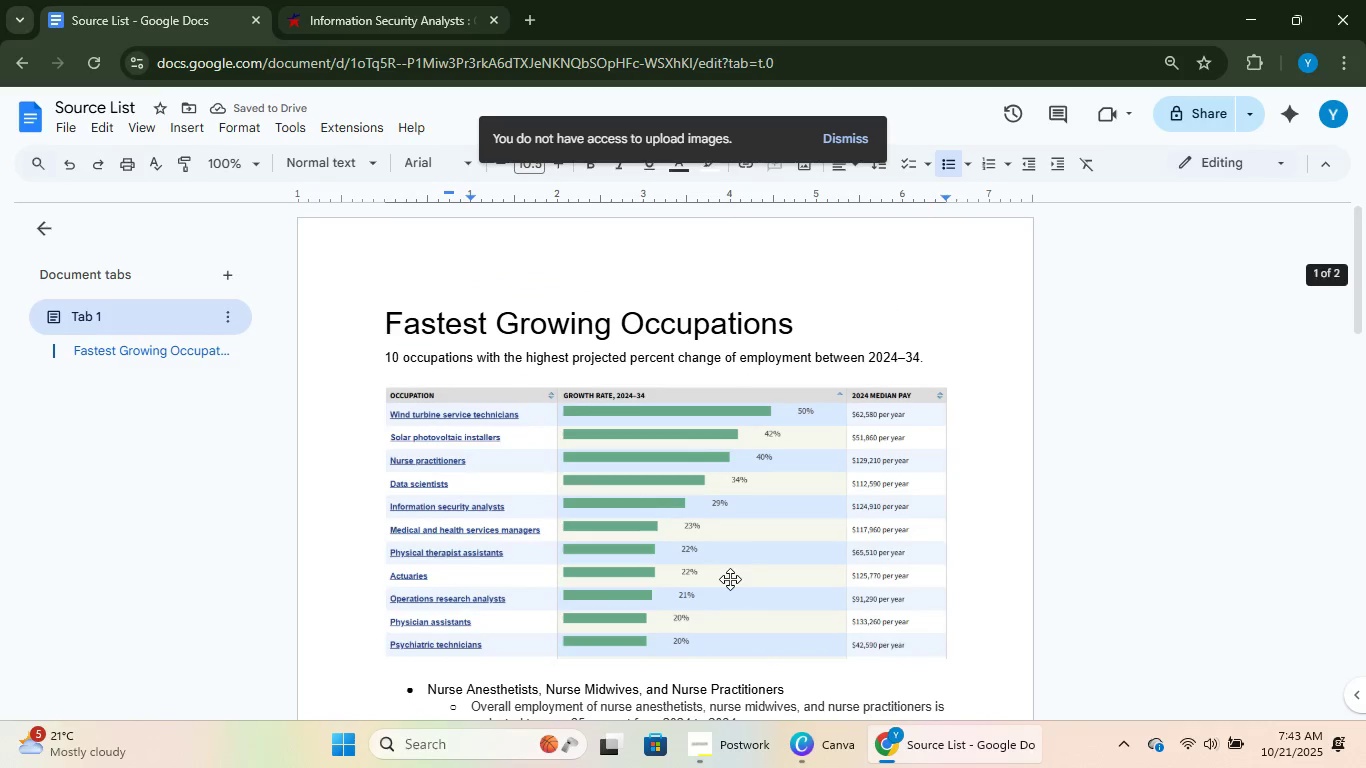 
scroll: coordinate [730, 579], scroll_direction: down, amount: 5.0
 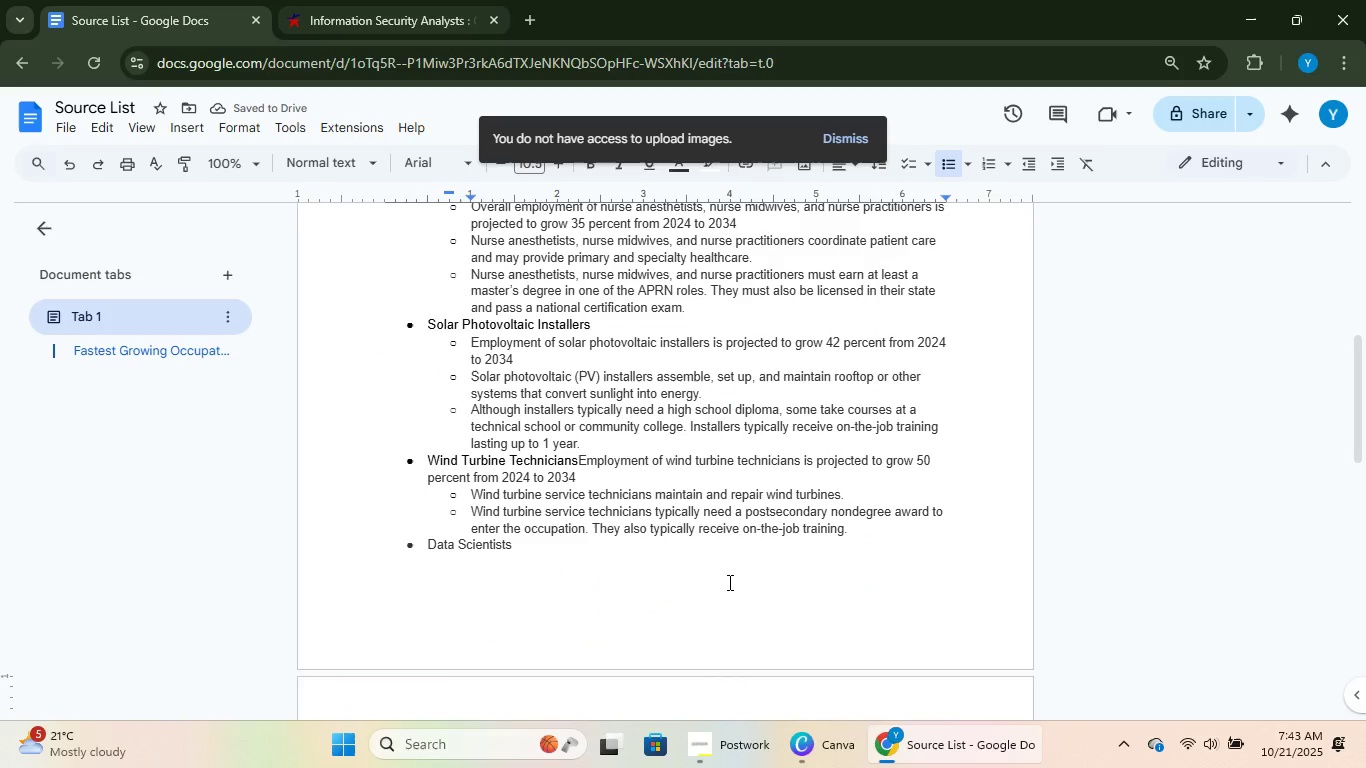 
scroll: coordinate [728, 582], scroll_direction: up, amount: 4.0
 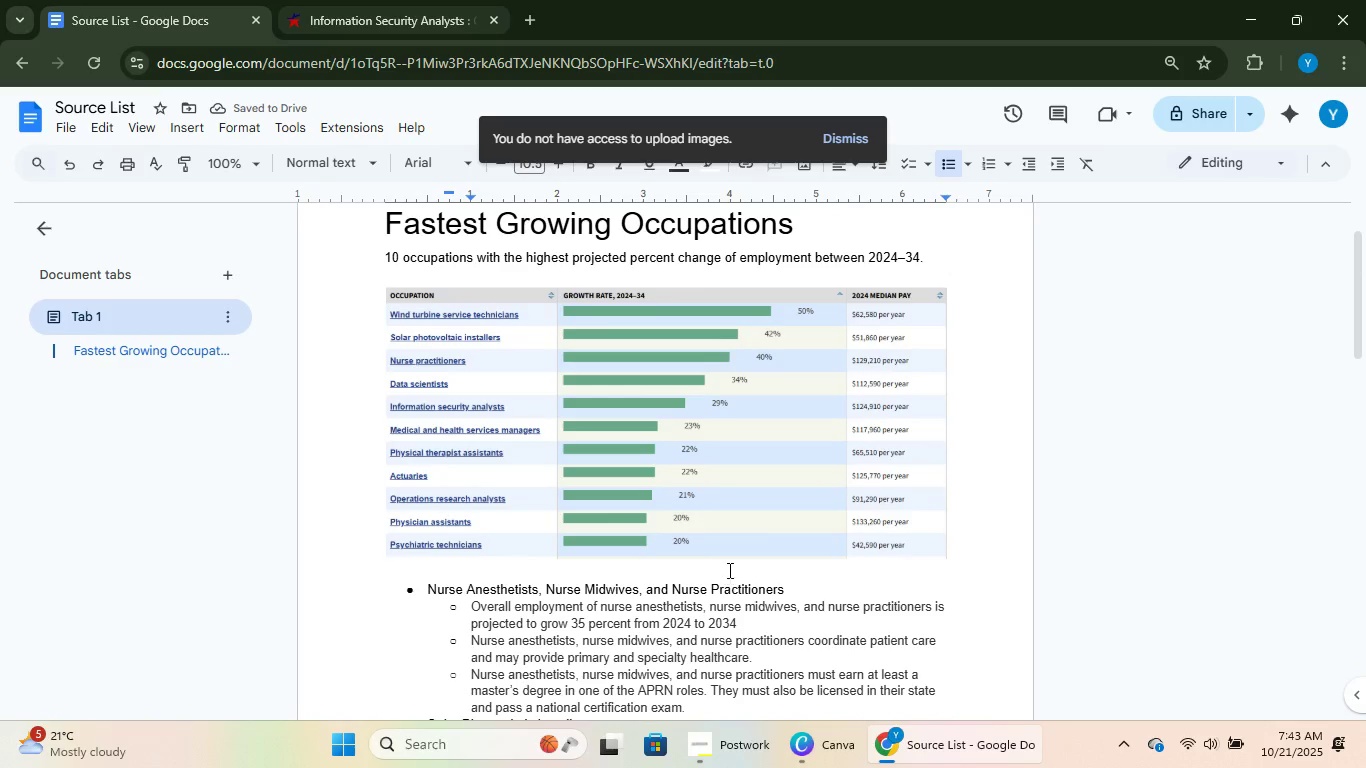 
scroll: coordinate [831, 403], scroll_direction: none, amount: 0.0
 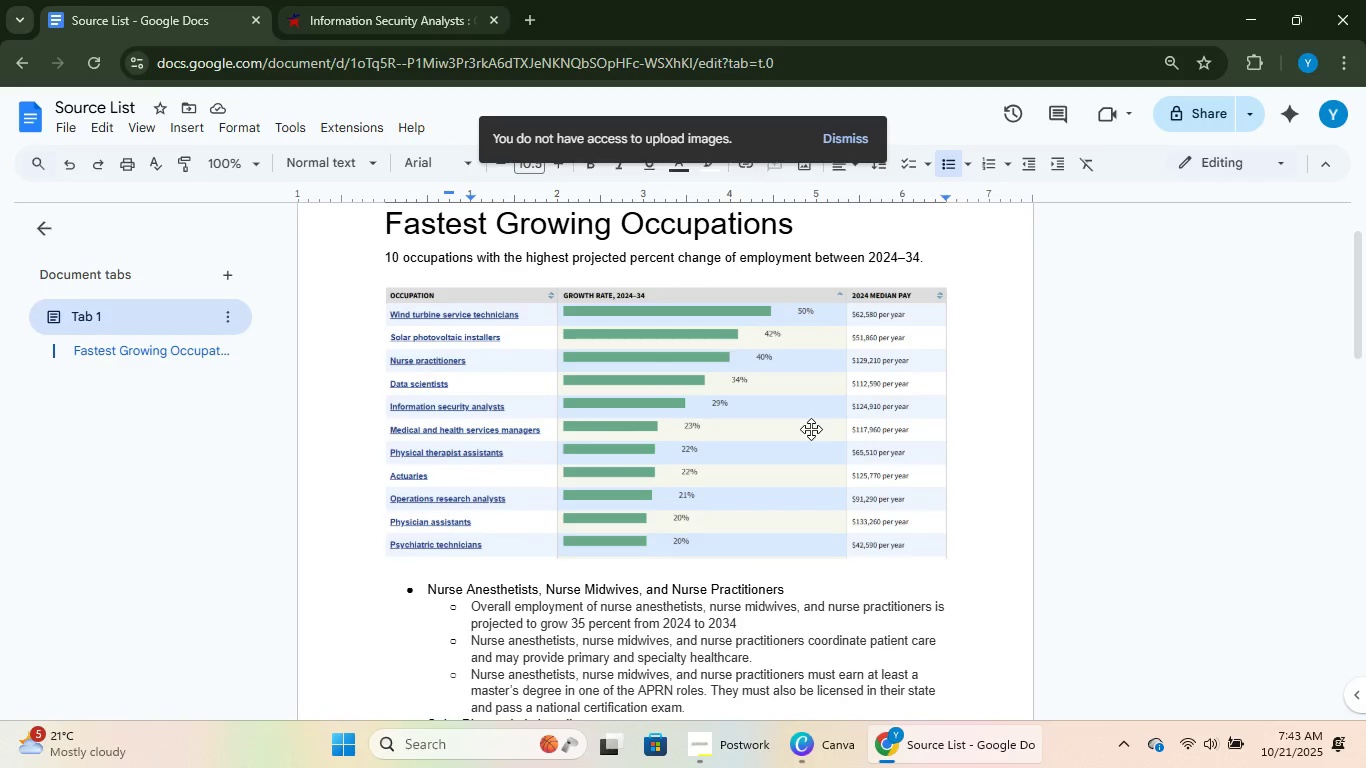 
left_click([811, 429])
 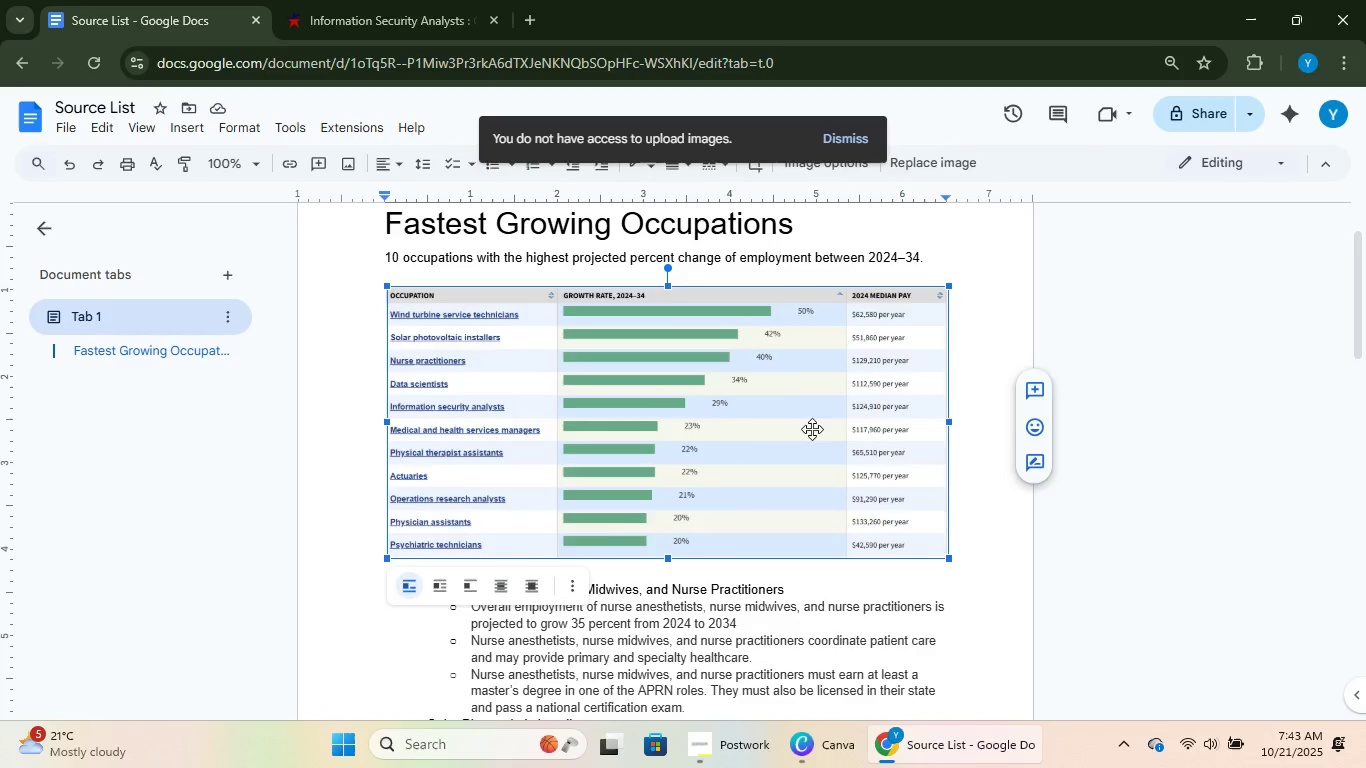 
key(Backspace)
 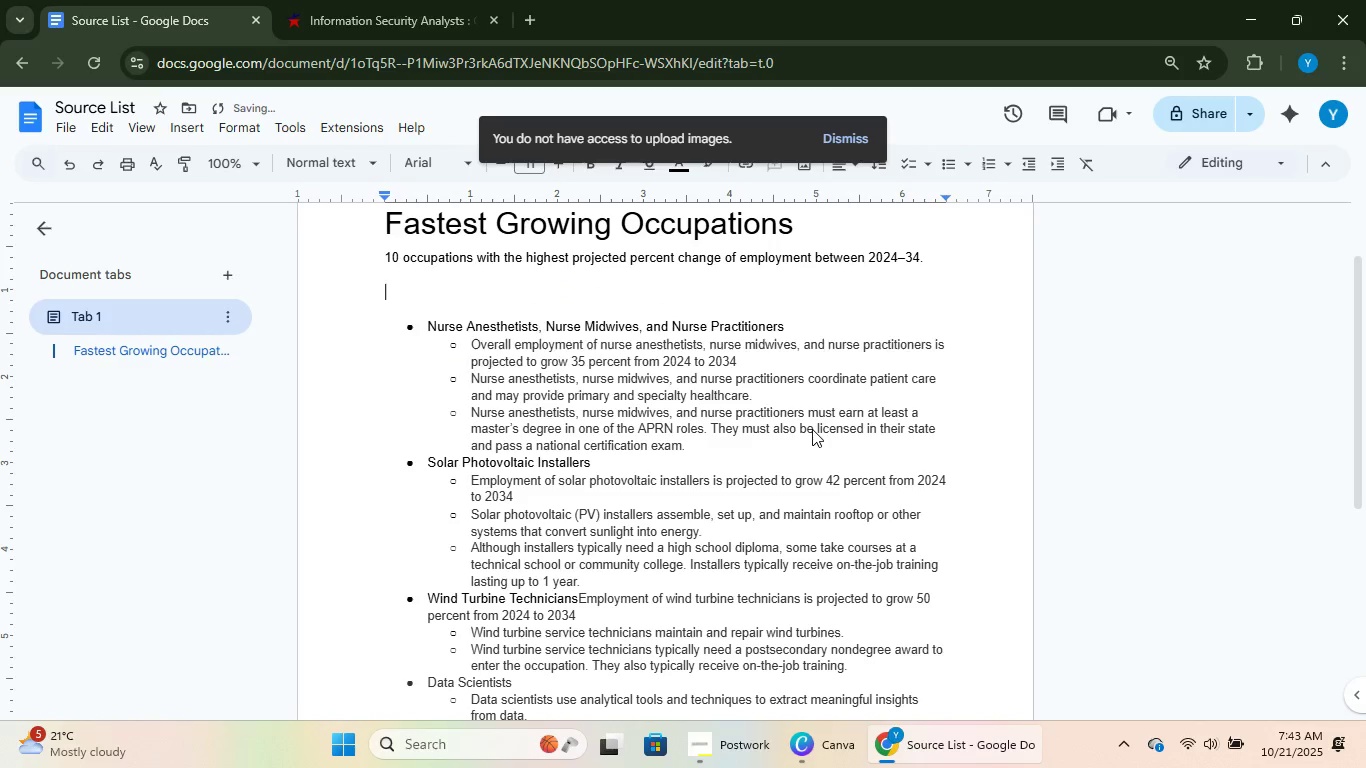 
key(Backspace)
 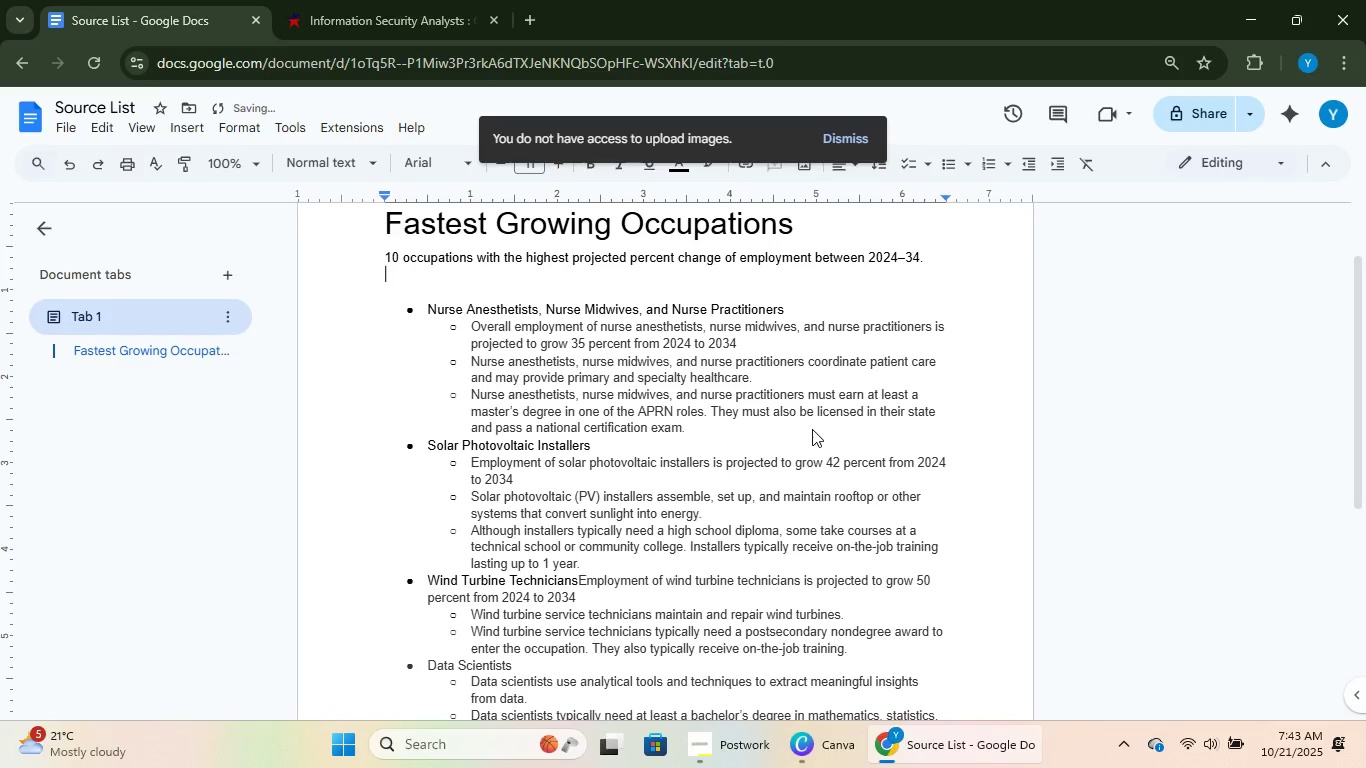 
key(Backspace)
 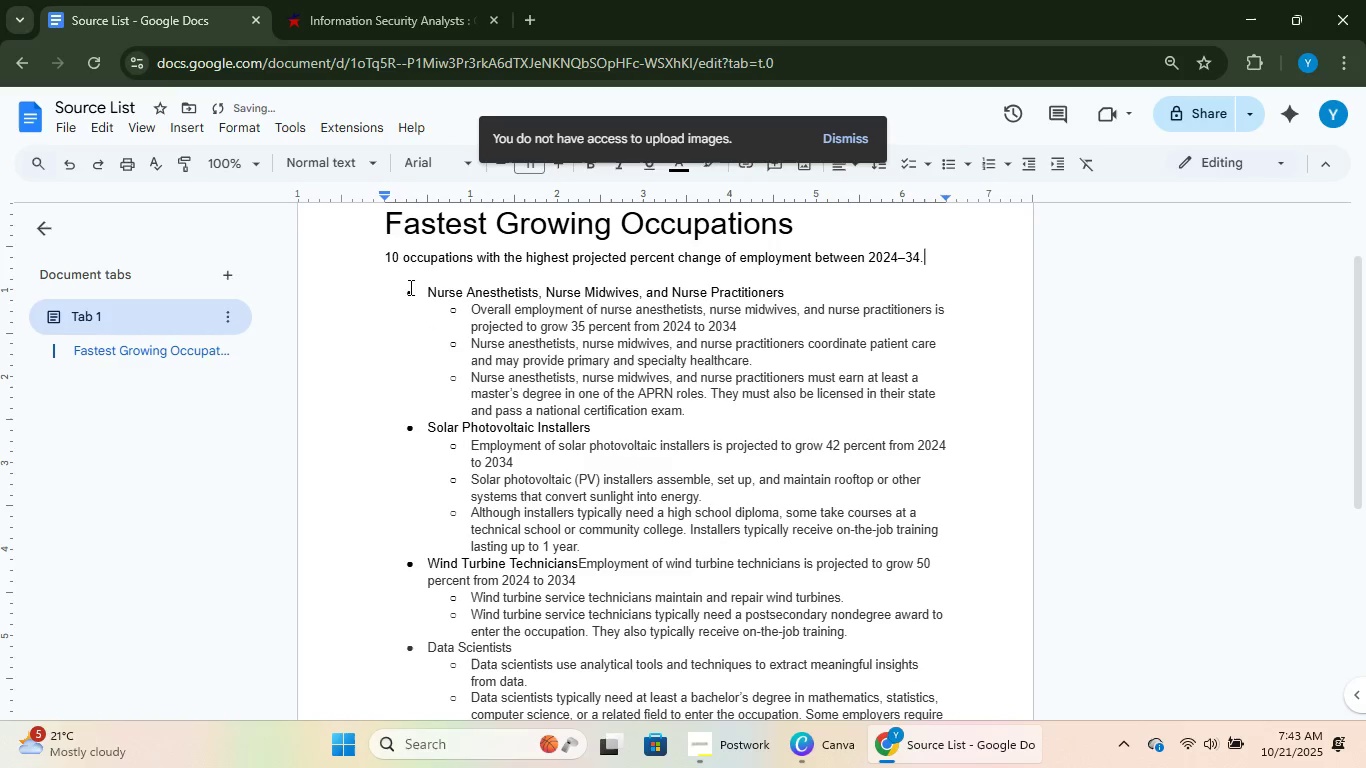 
left_click([398, 251])
 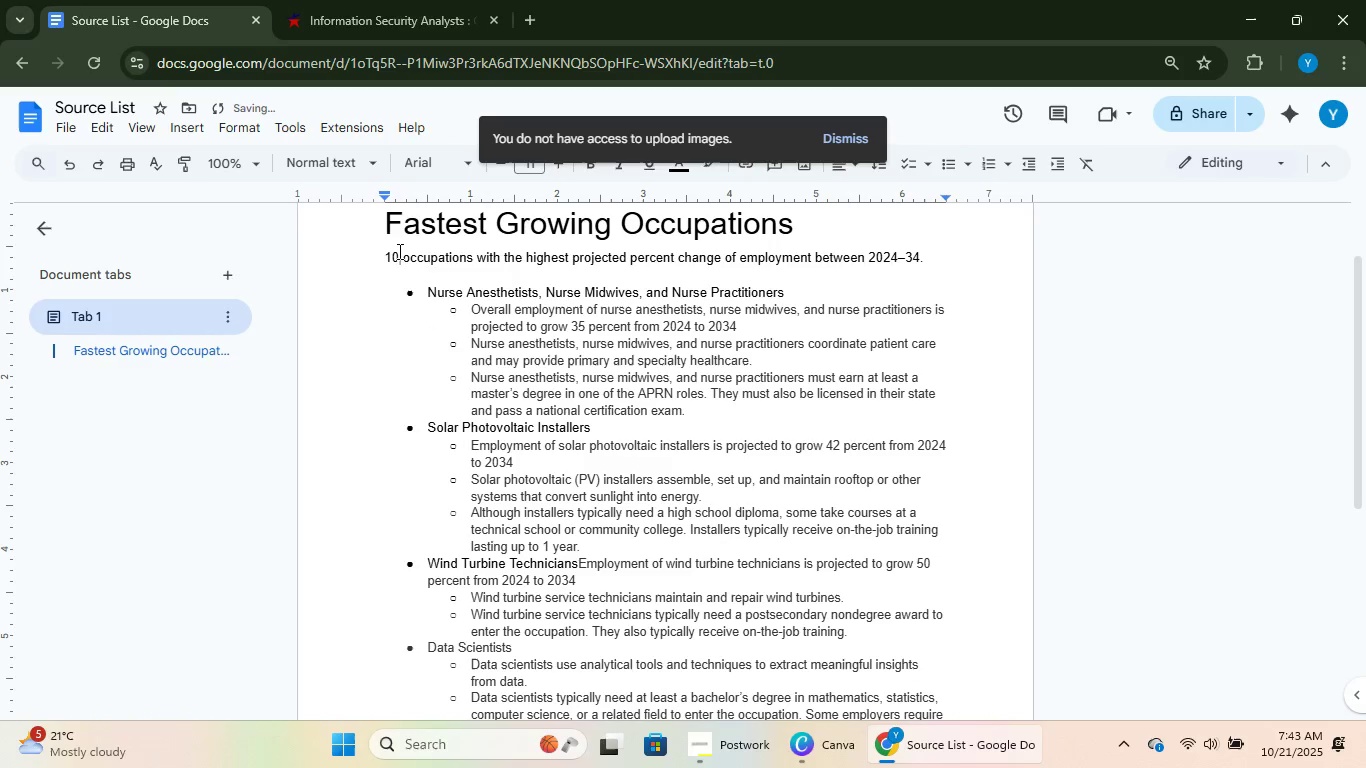 
key(Backspace)
 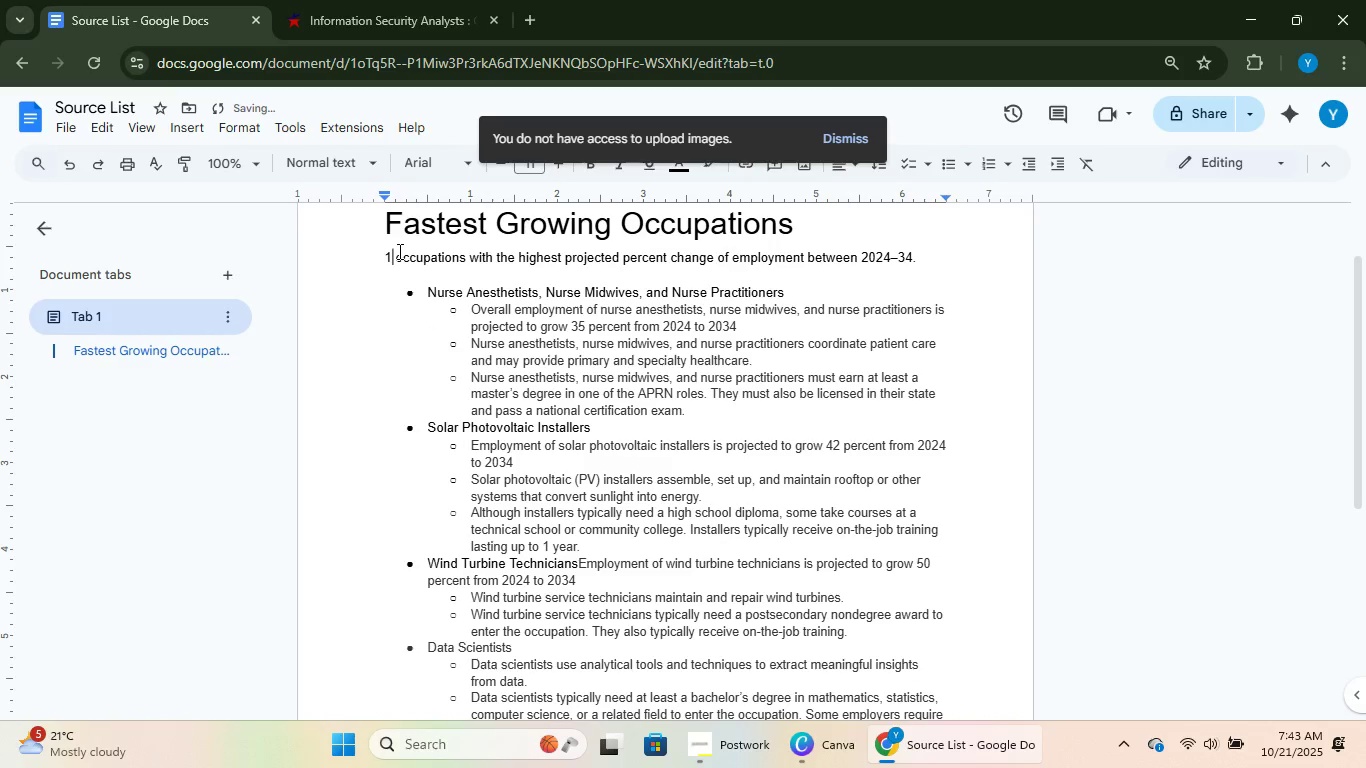 
key(Backspace)
 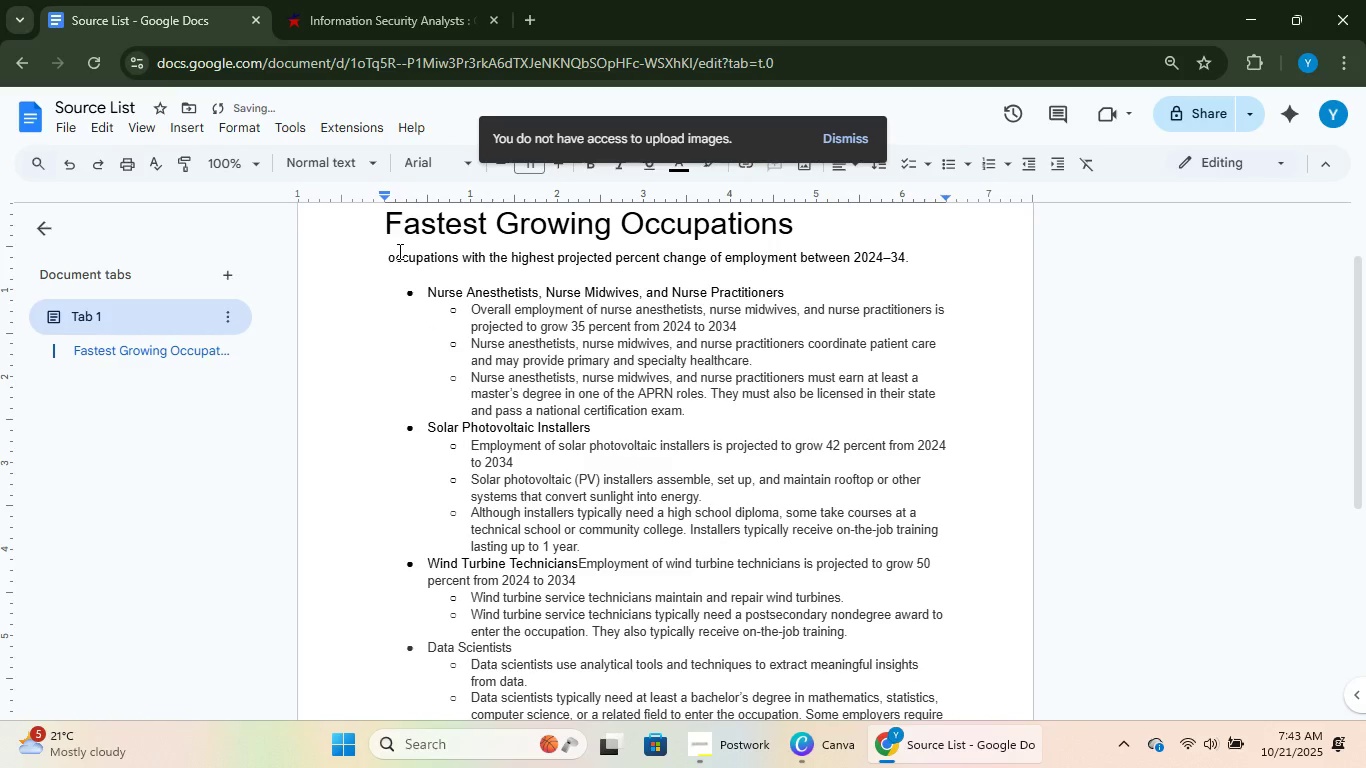 
key(BrightnessDown)